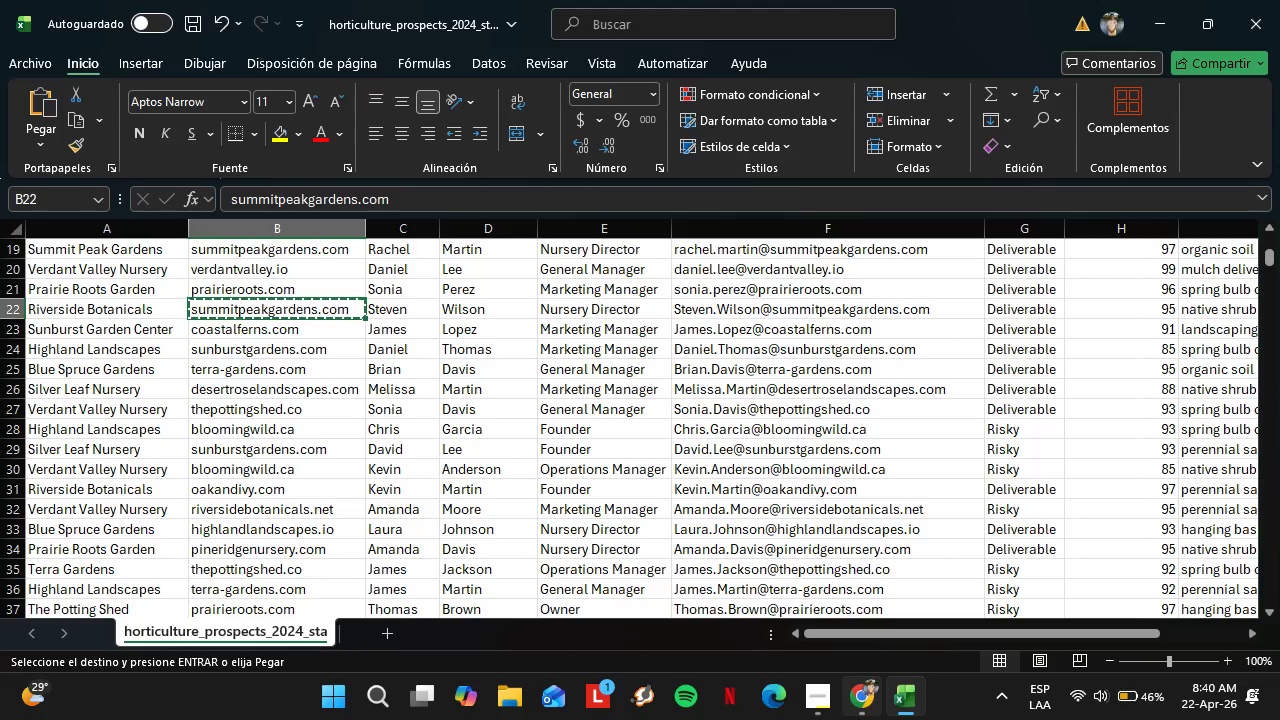 
left_click([859, 719])
 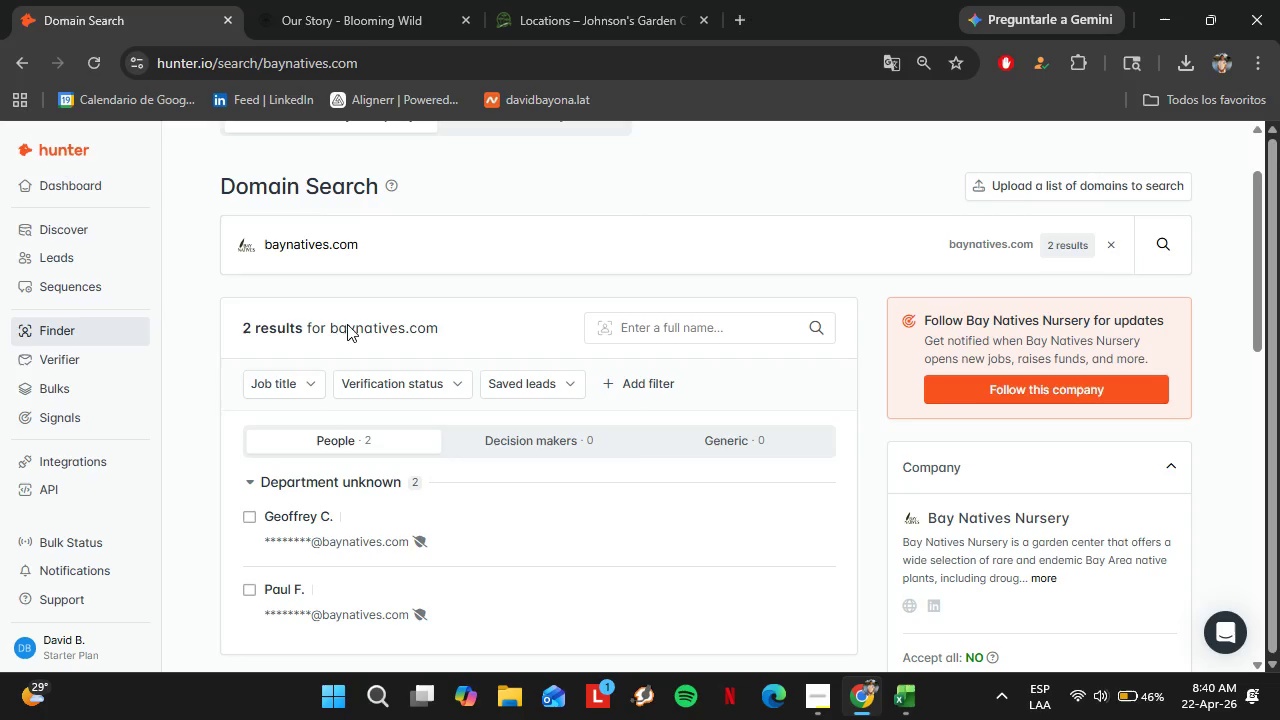 
double_click([356, 254])
 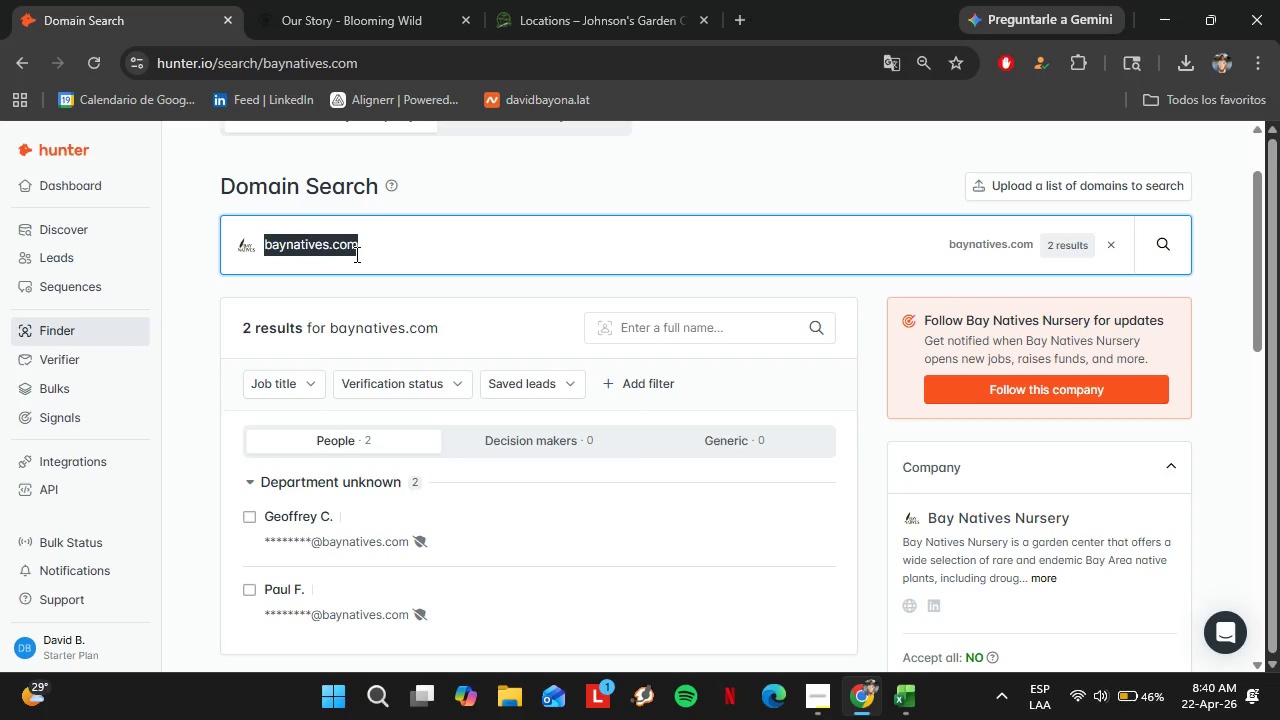 
triple_click([356, 254])
 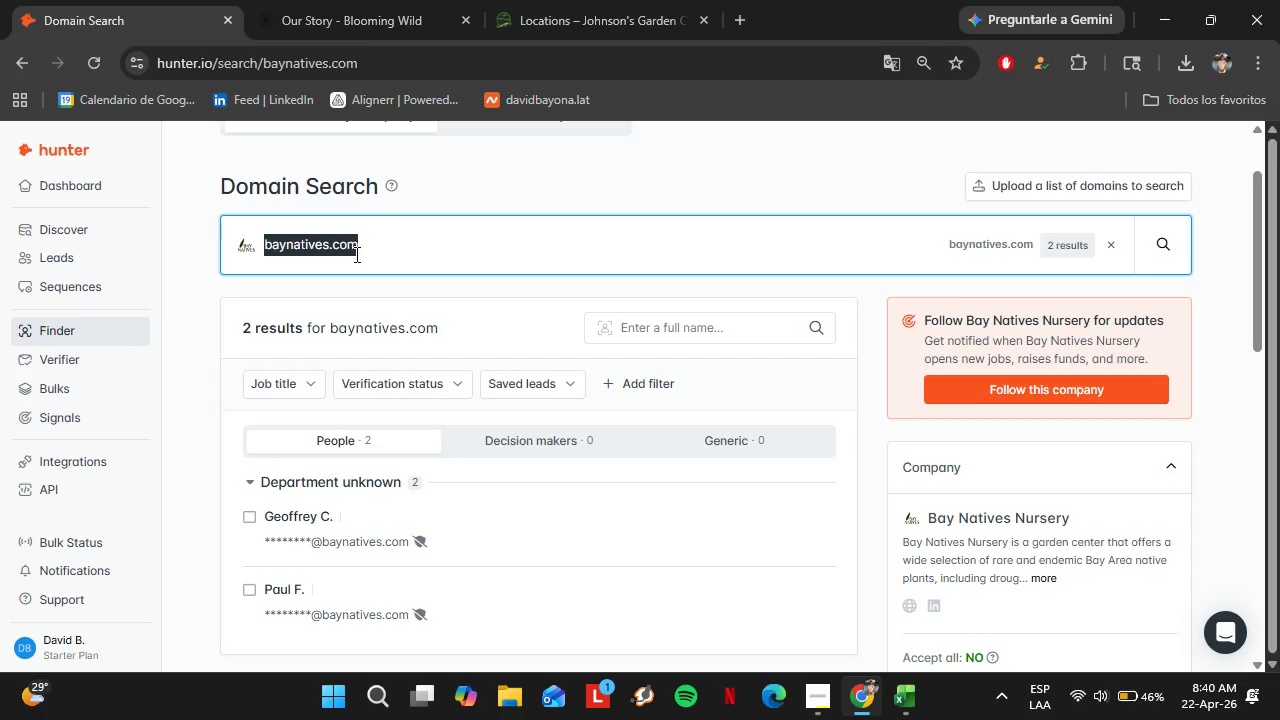 
key(Control+V)
 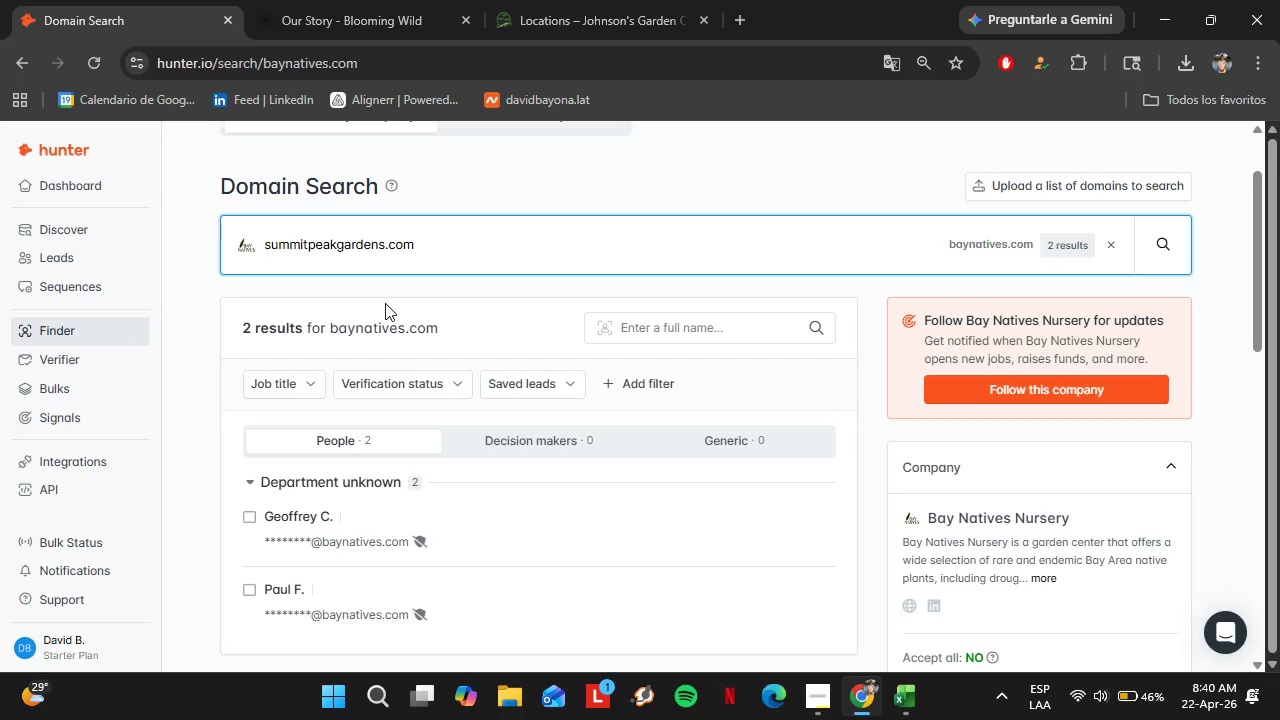 
key(Enter)
 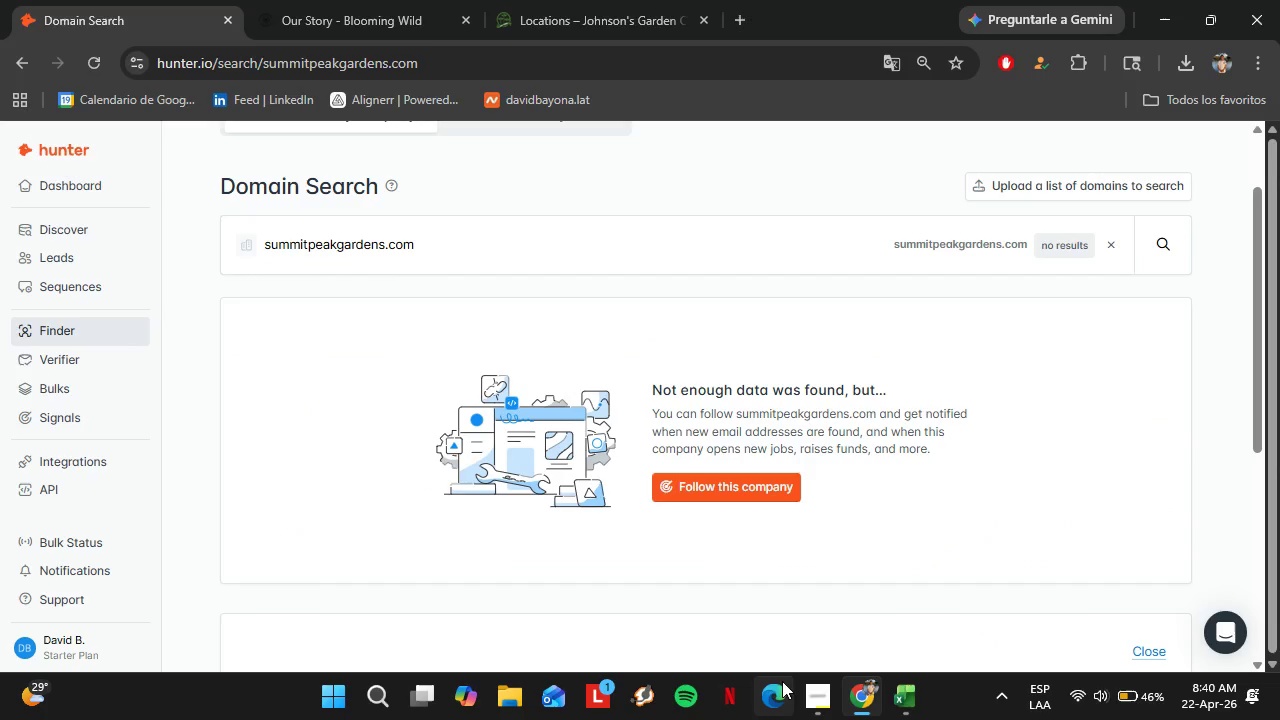 
left_click([893, 692])
 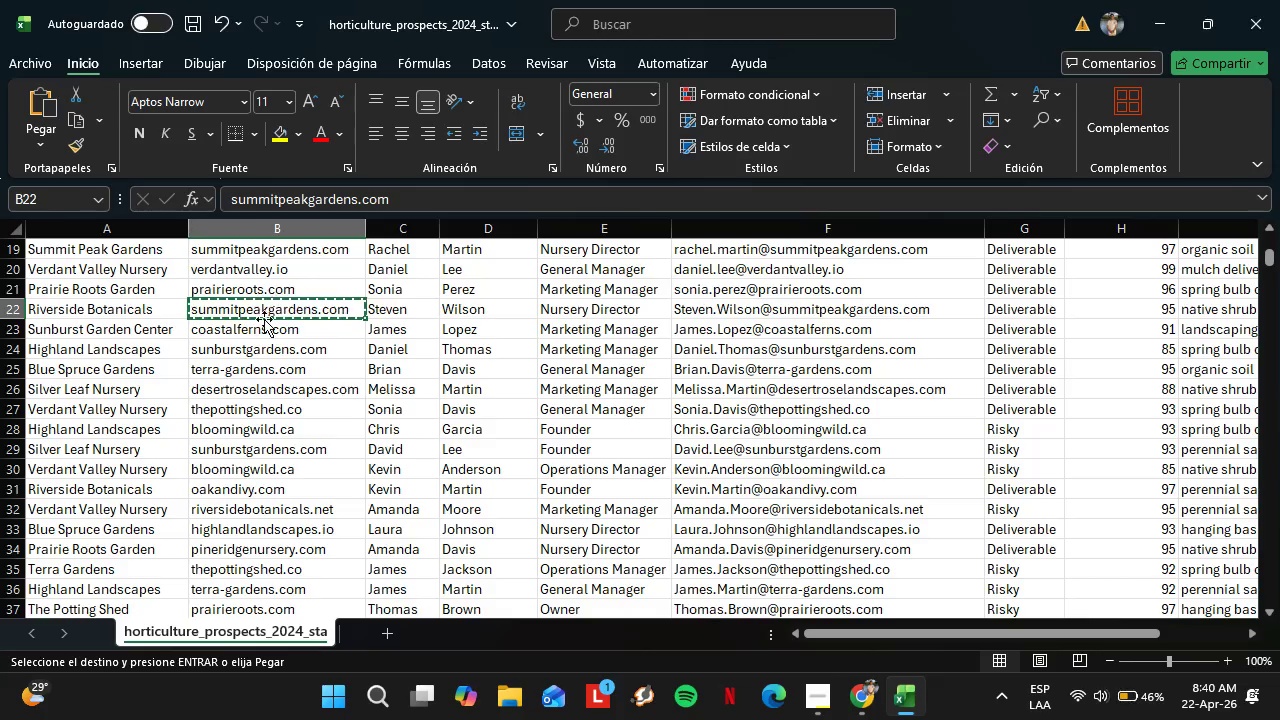 
left_click_drag(start_coordinate=[271, 313], to_coordinate=[284, 497])
 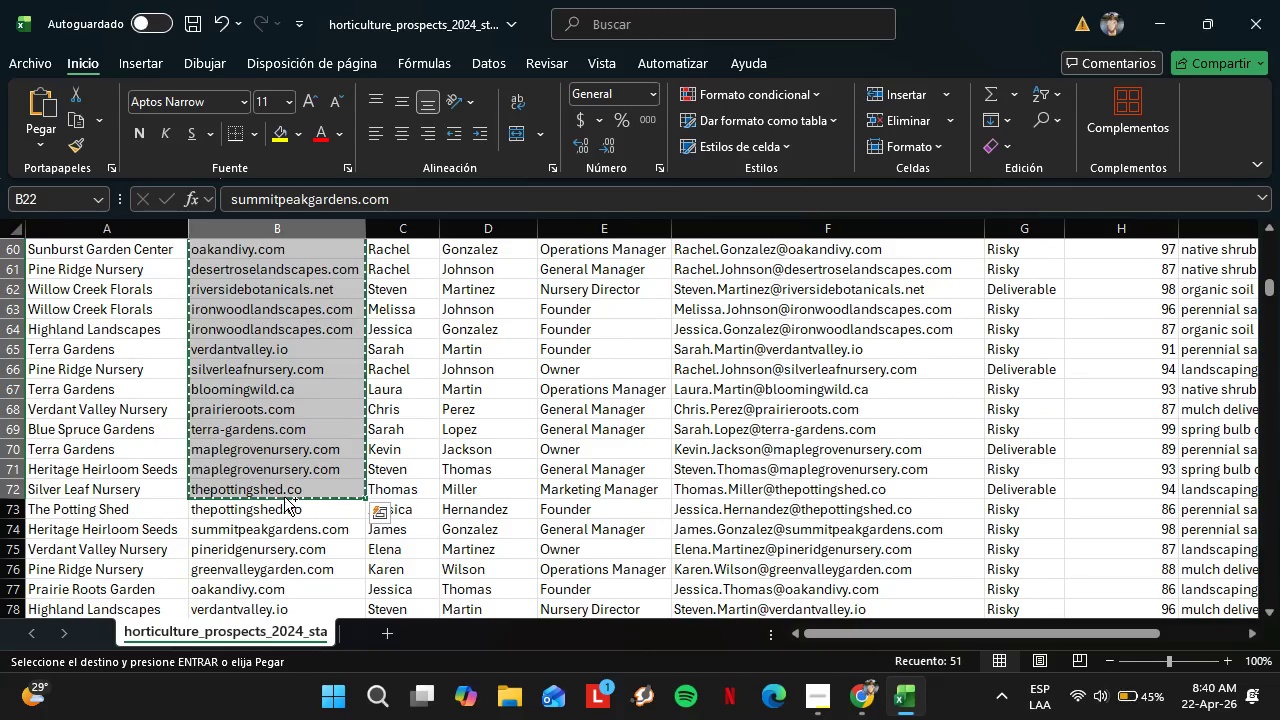 
scroll: coordinate [244, 542], scroll_direction: down, amount: 8.0
 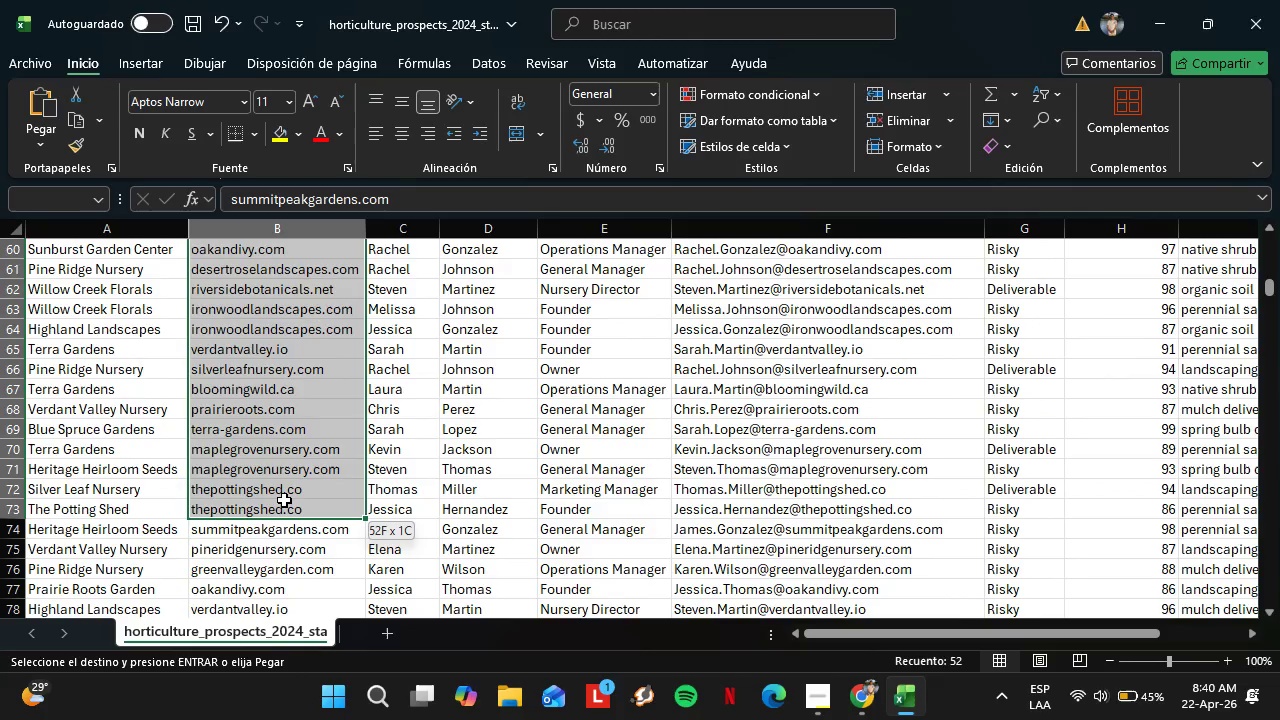 
key(Control+C)
 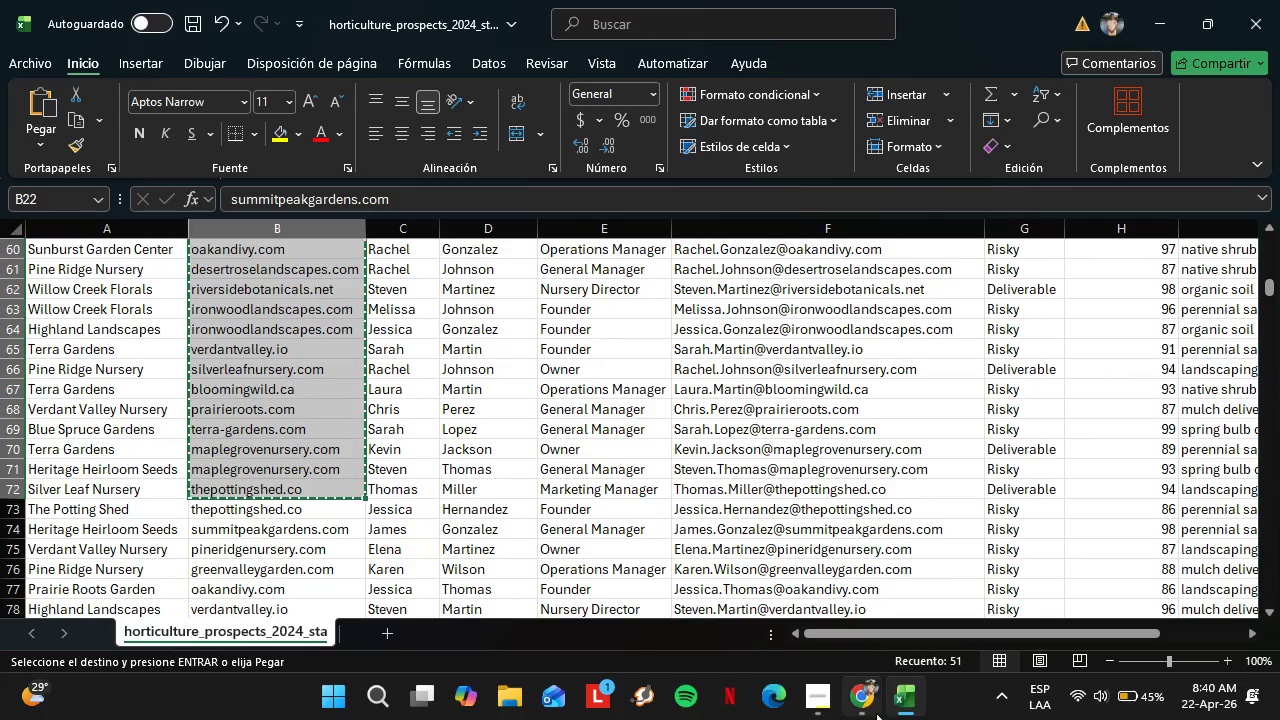 
left_click([876, 713])
 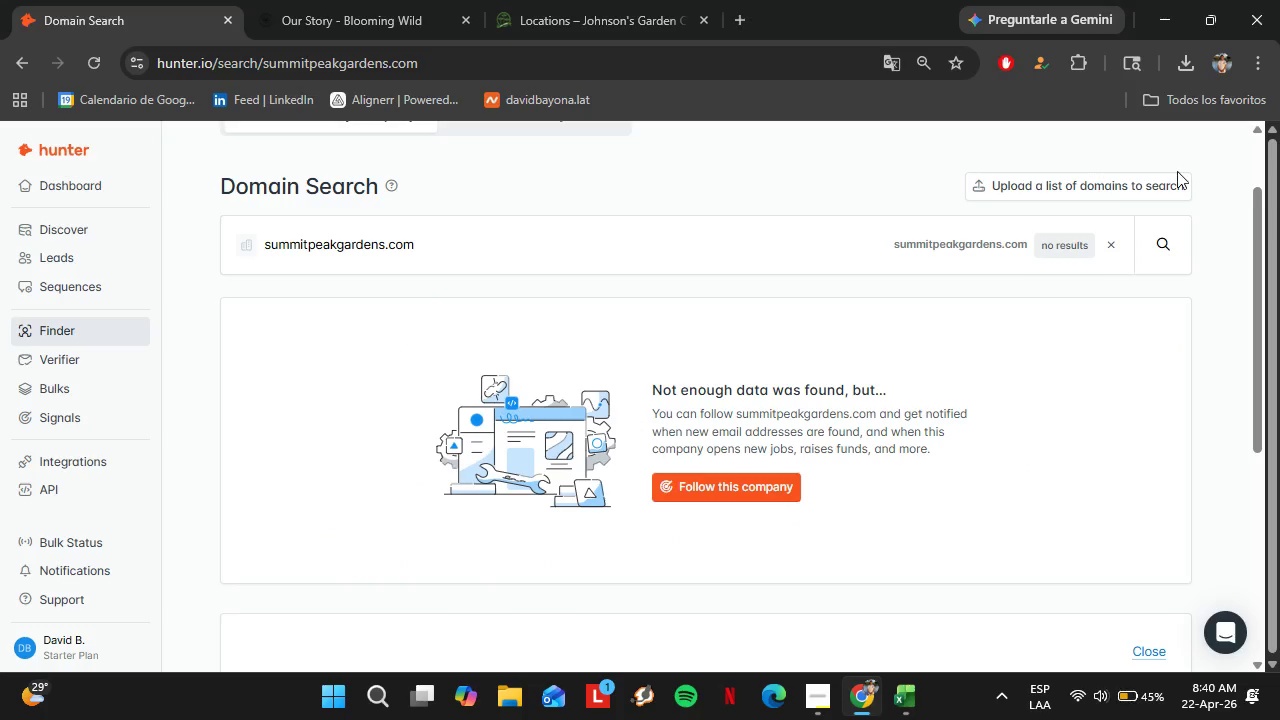 
left_click([1111, 181])
 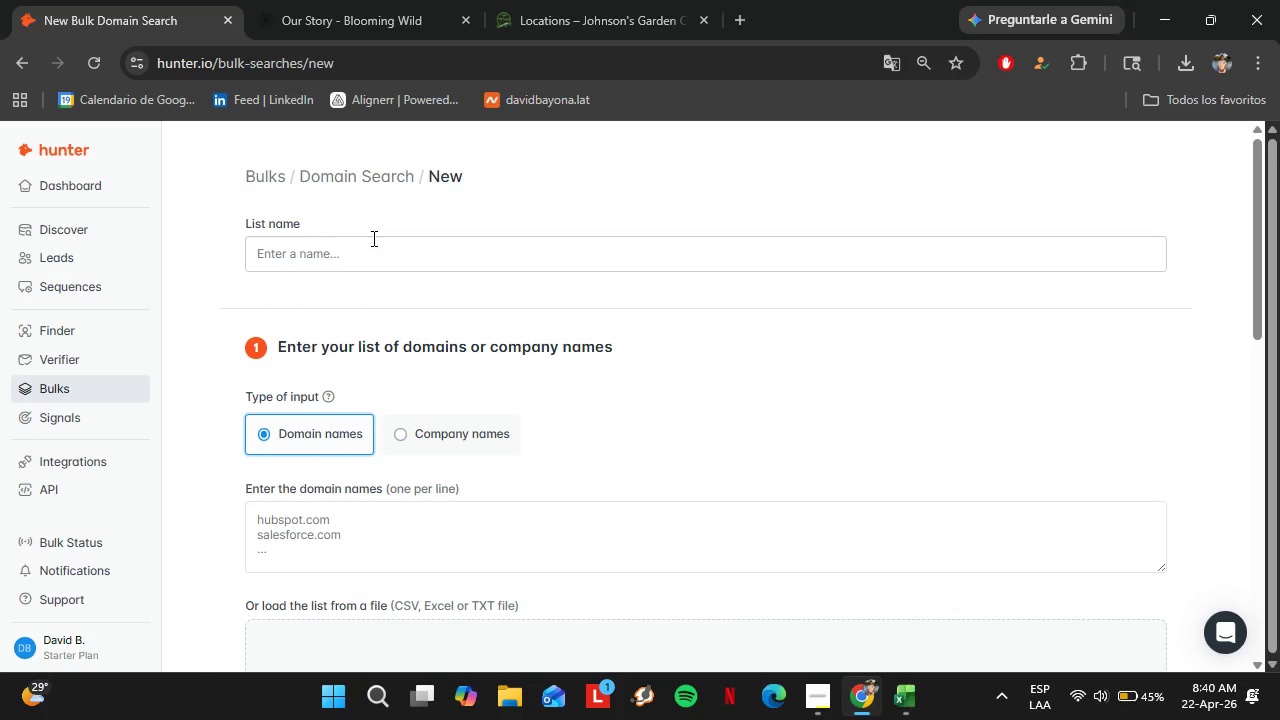 
scroll: coordinate [409, 366], scroll_direction: down, amount: 1.0
 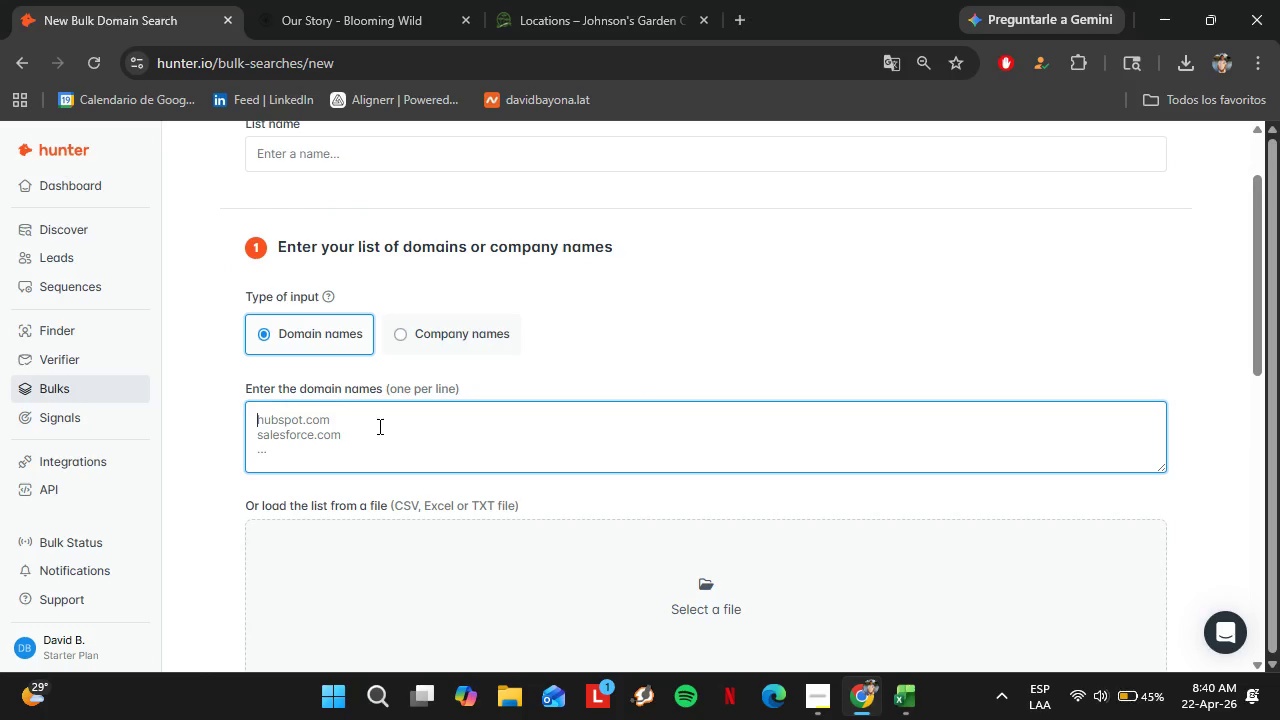 
key(Control+V)
 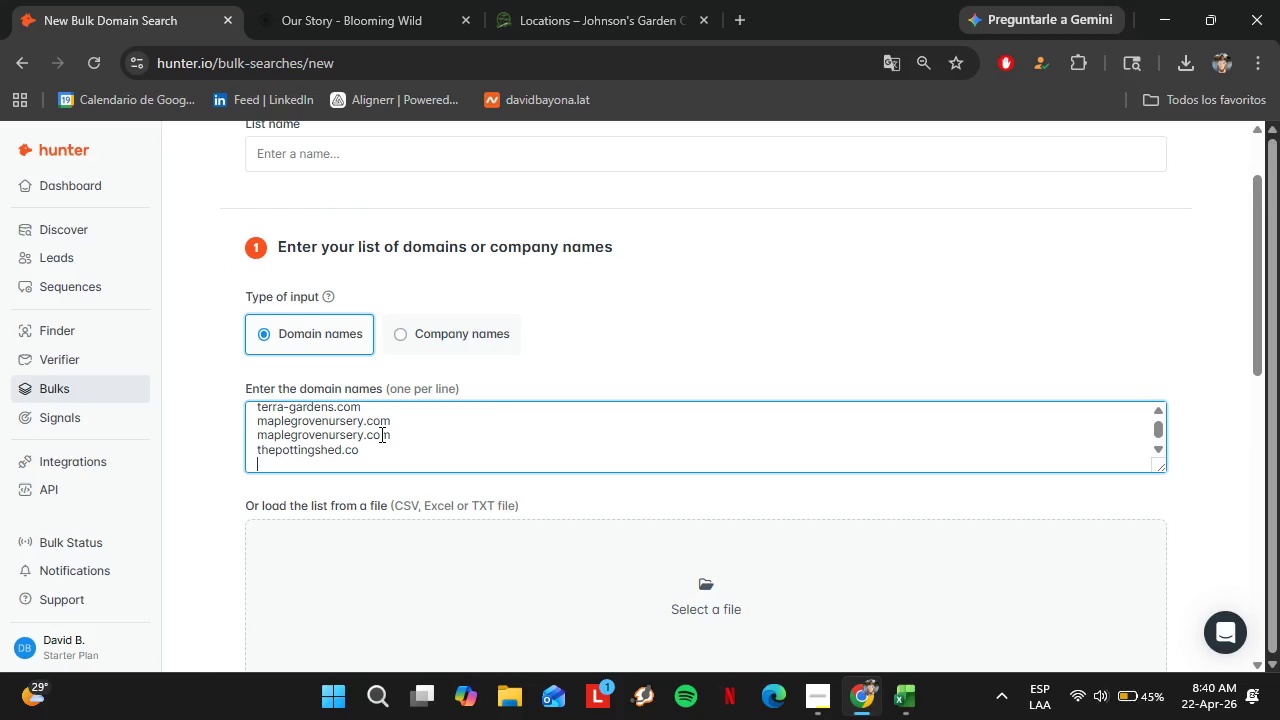 
key(Backspace)
 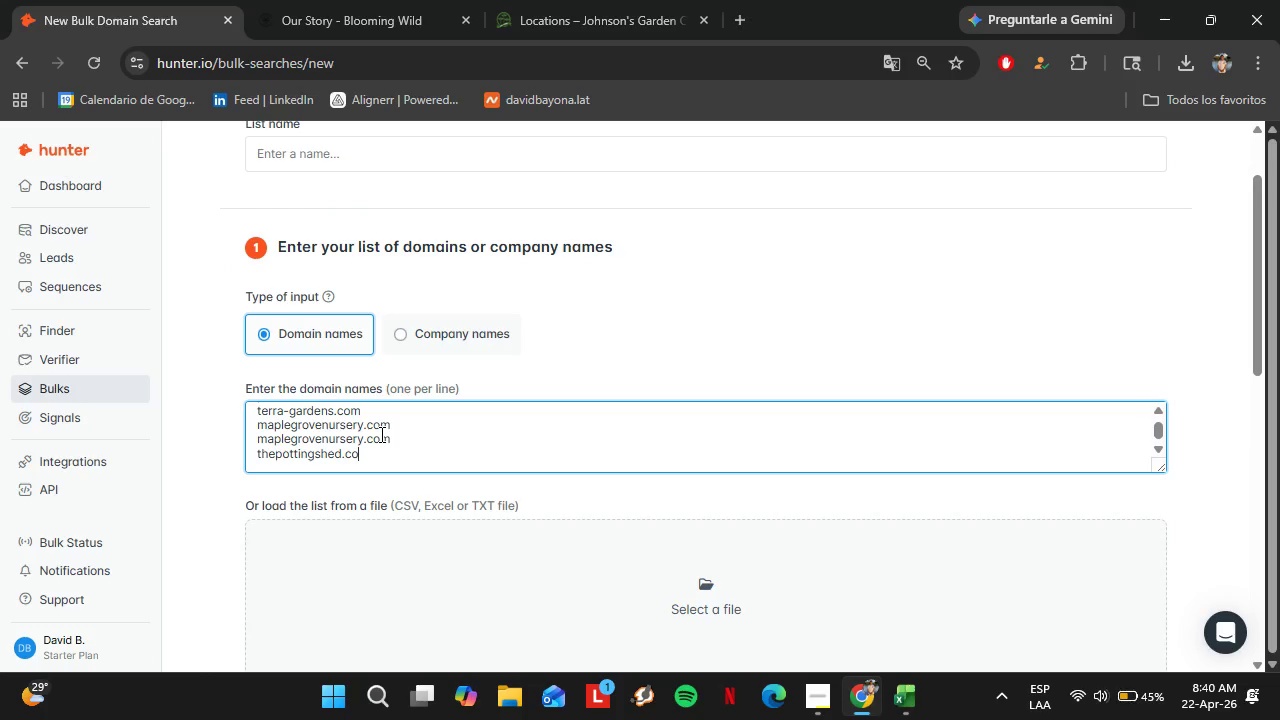 
scroll: coordinate [380, 434], scroll_direction: up, amount: 4.0
 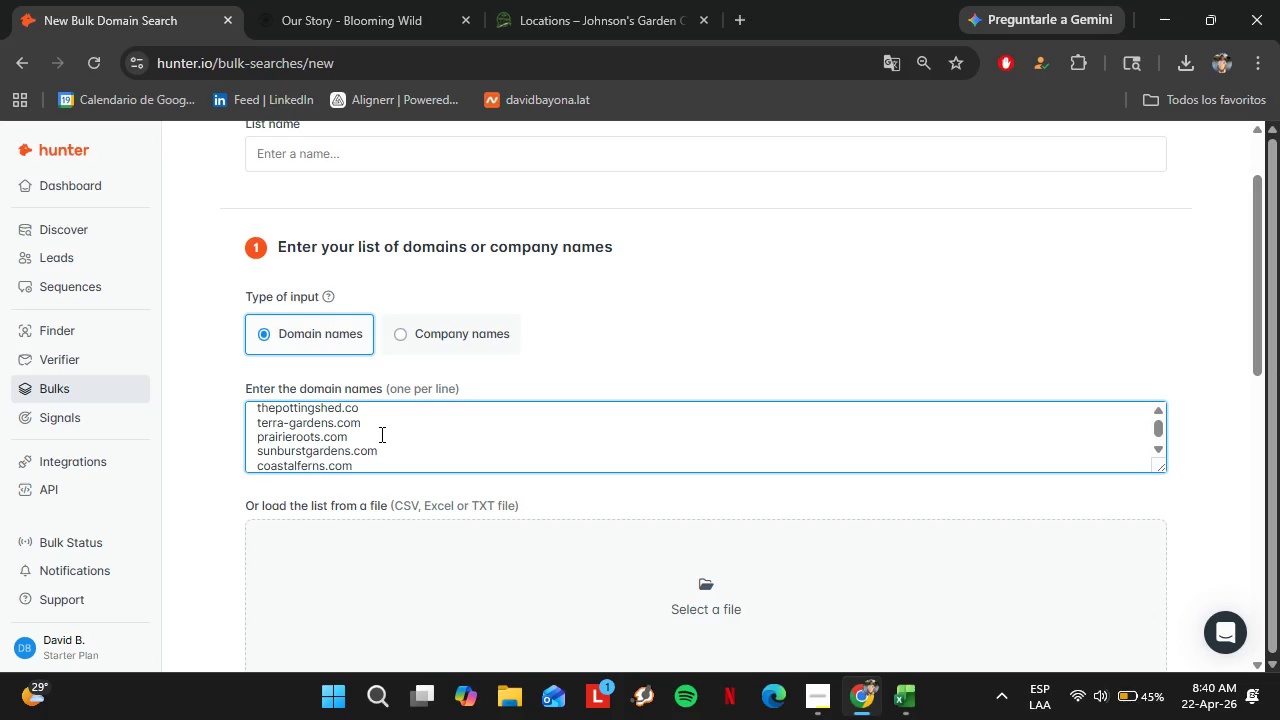 
scroll: coordinate [344, 367], scroll_direction: down, amount: 8.0
 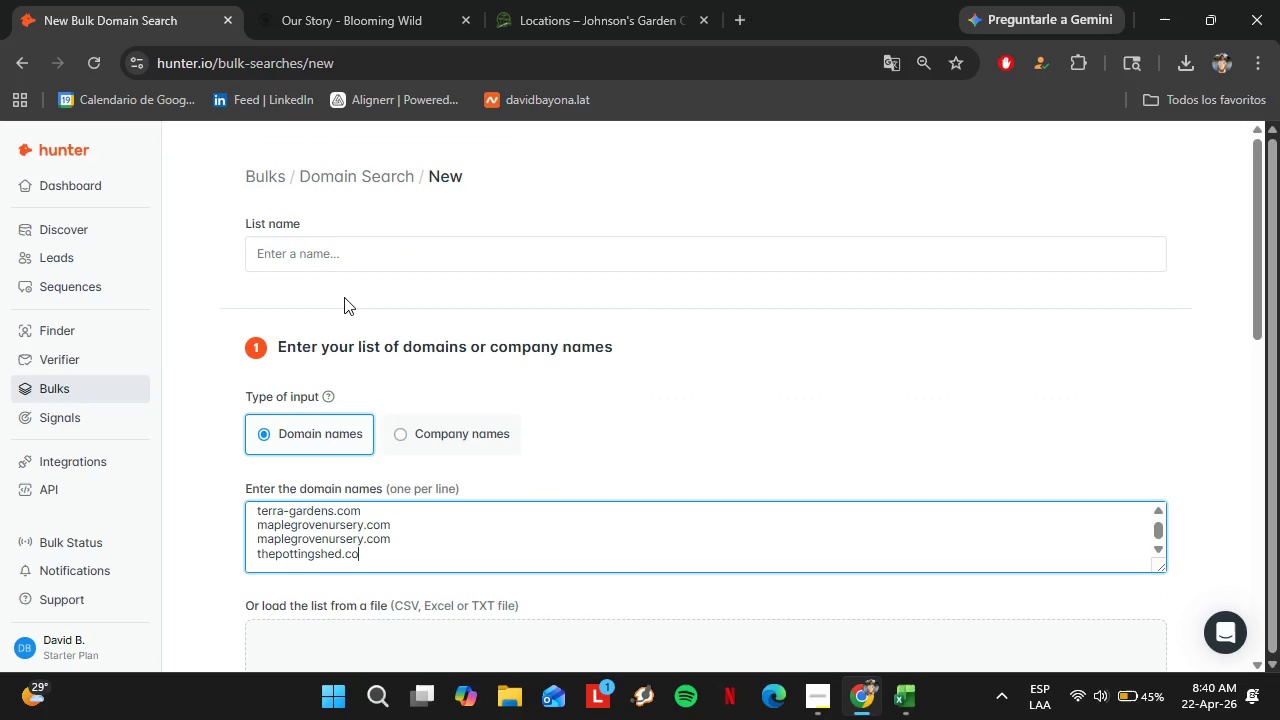 
left_click([345, 262])
 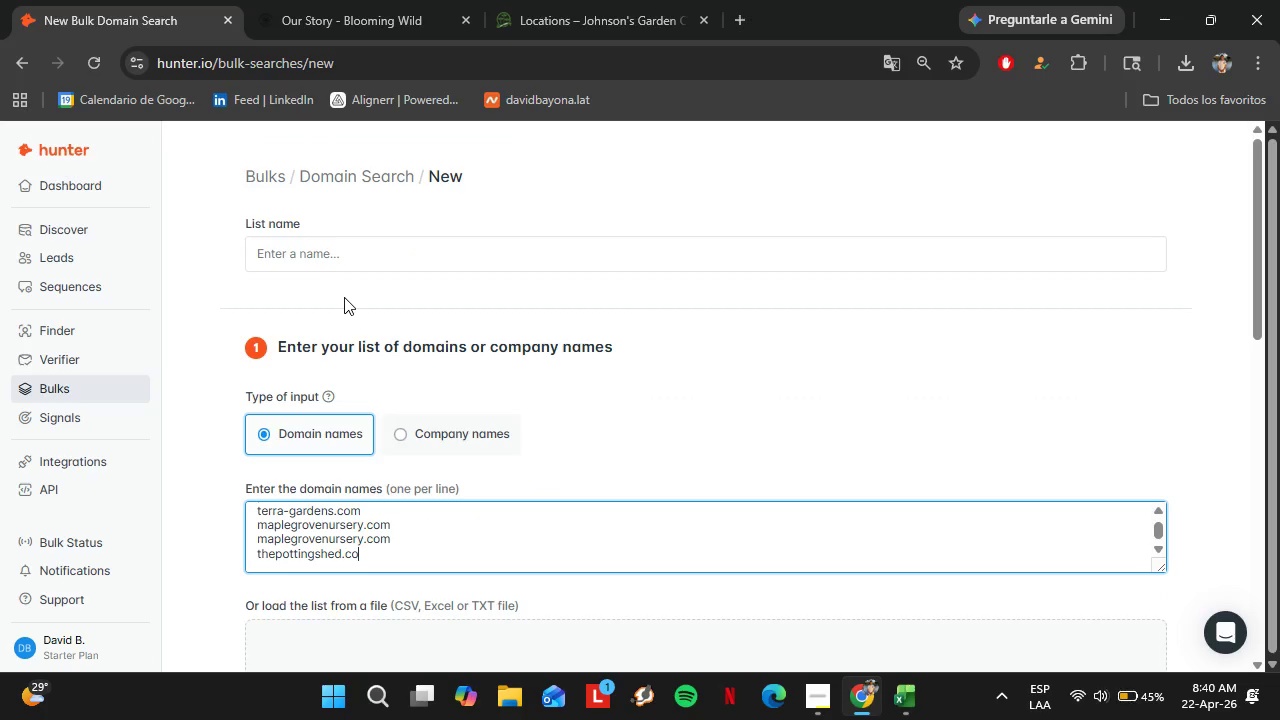 
left_click([505, 319])
 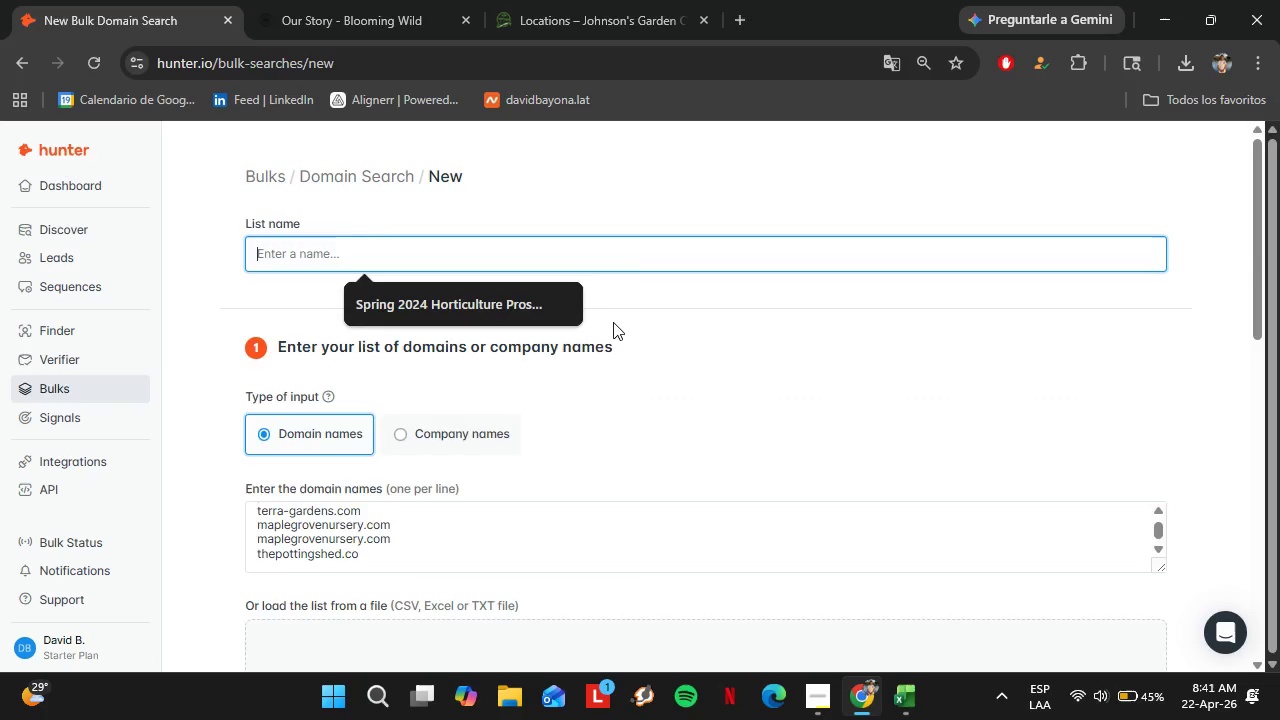 
scroll: coordinate [516, 416], scroll_direction: down, amount: 6.0
 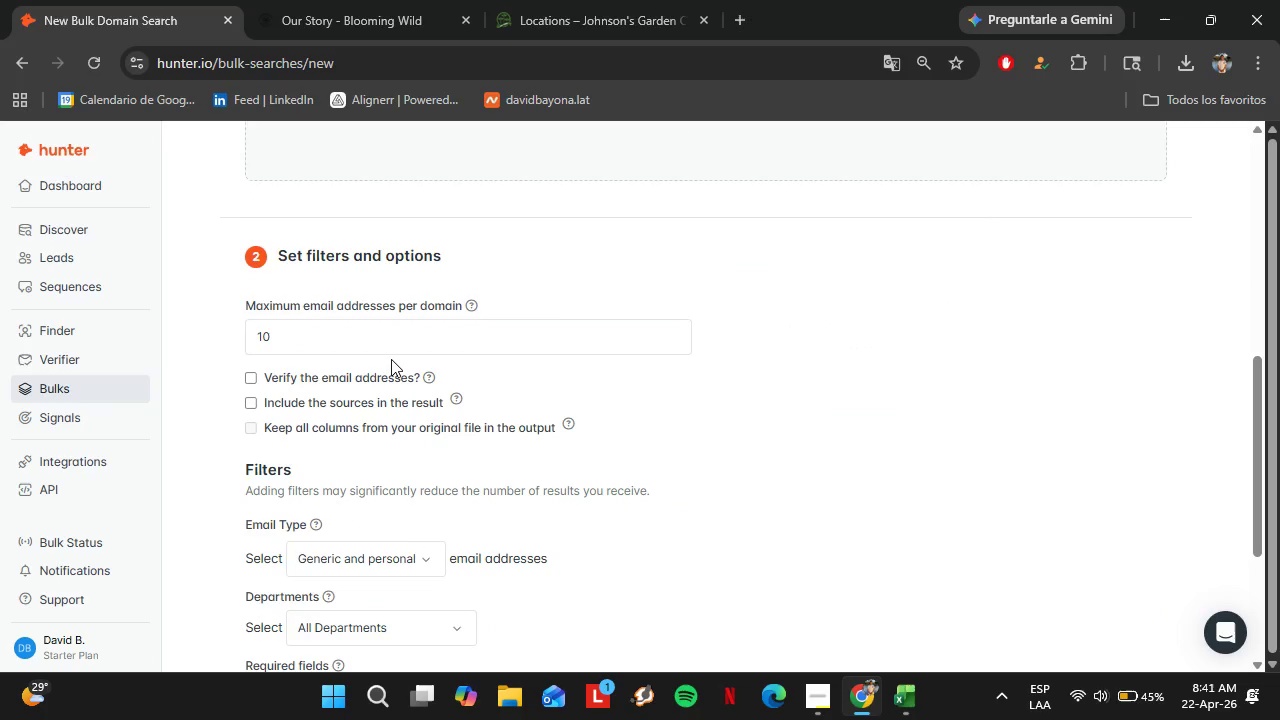 
left_click_drag(start_coordinate=[390, 358], to_coordinate=[377, 354])
 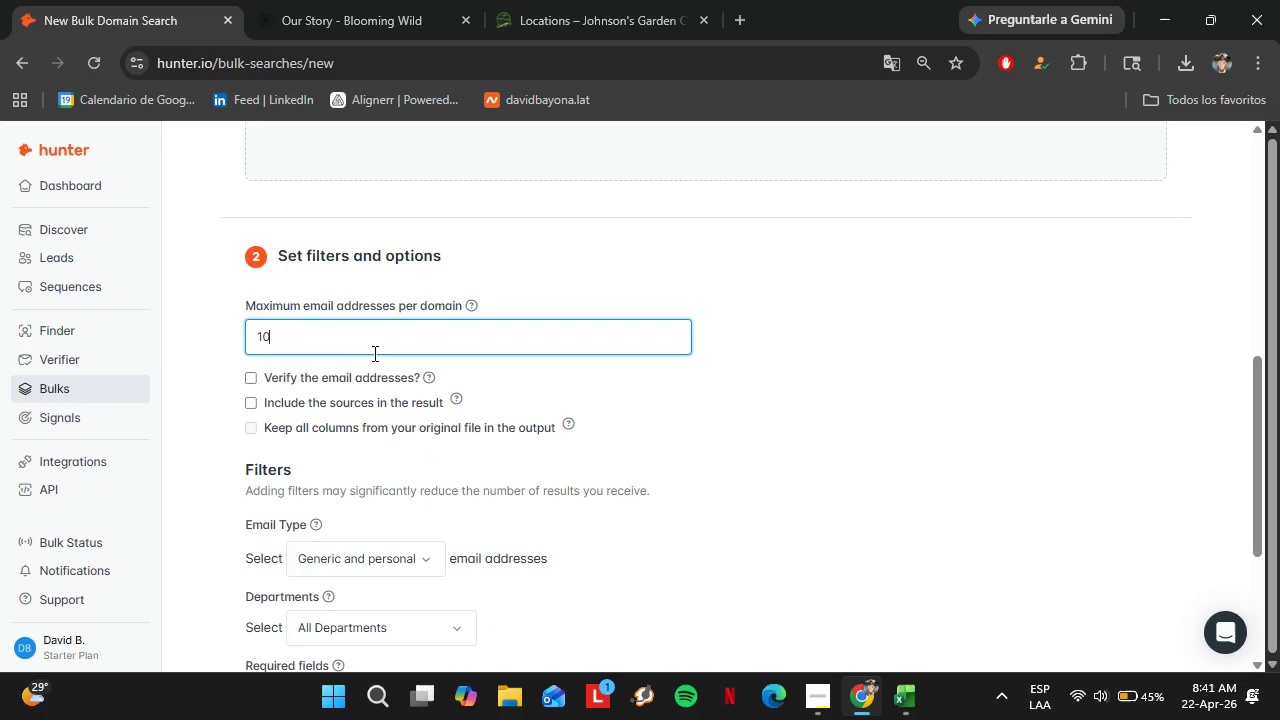 
left_click_drag(start_coordinate=[373, 353], to_coordinate=[251, 352])
 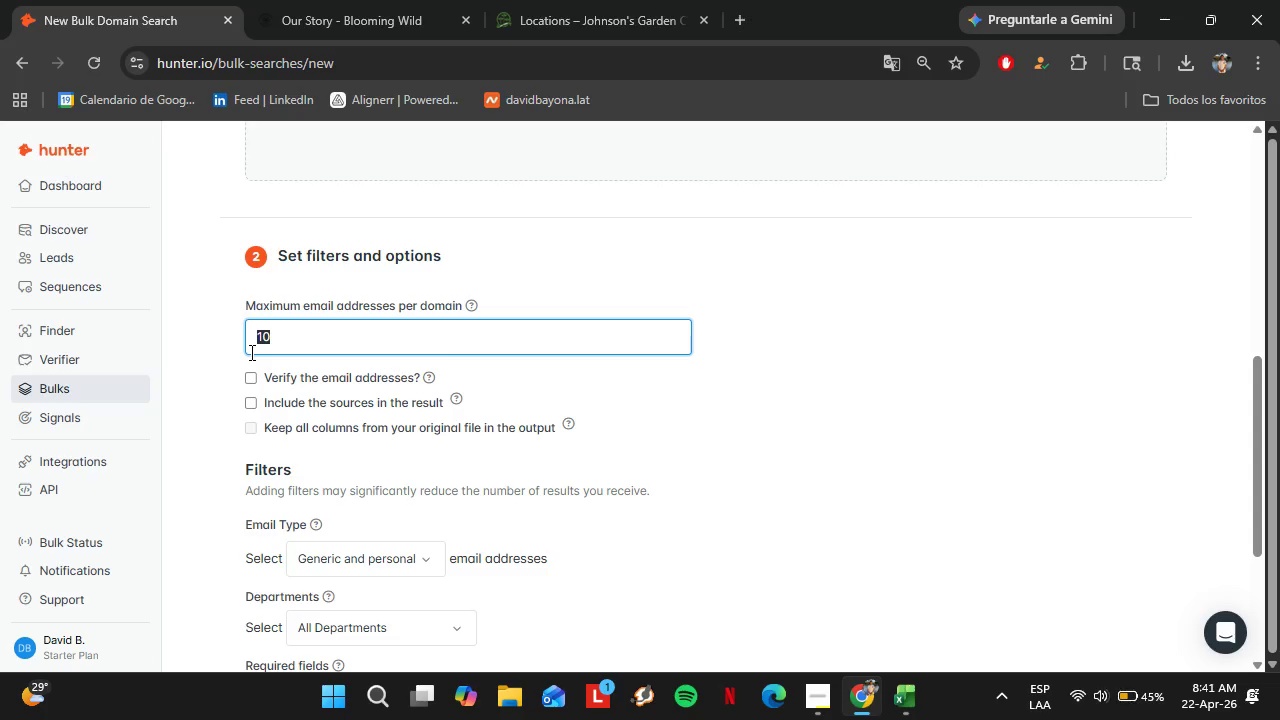 
type(20)
 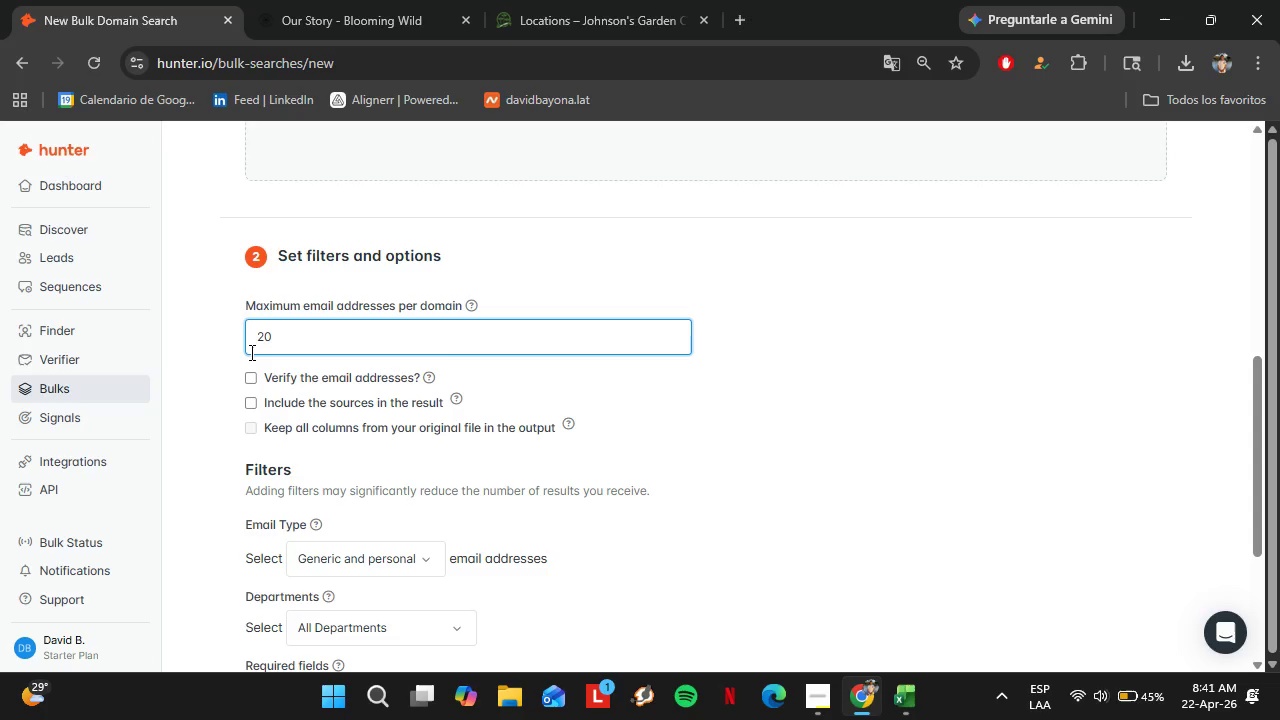 
key(Enter)
 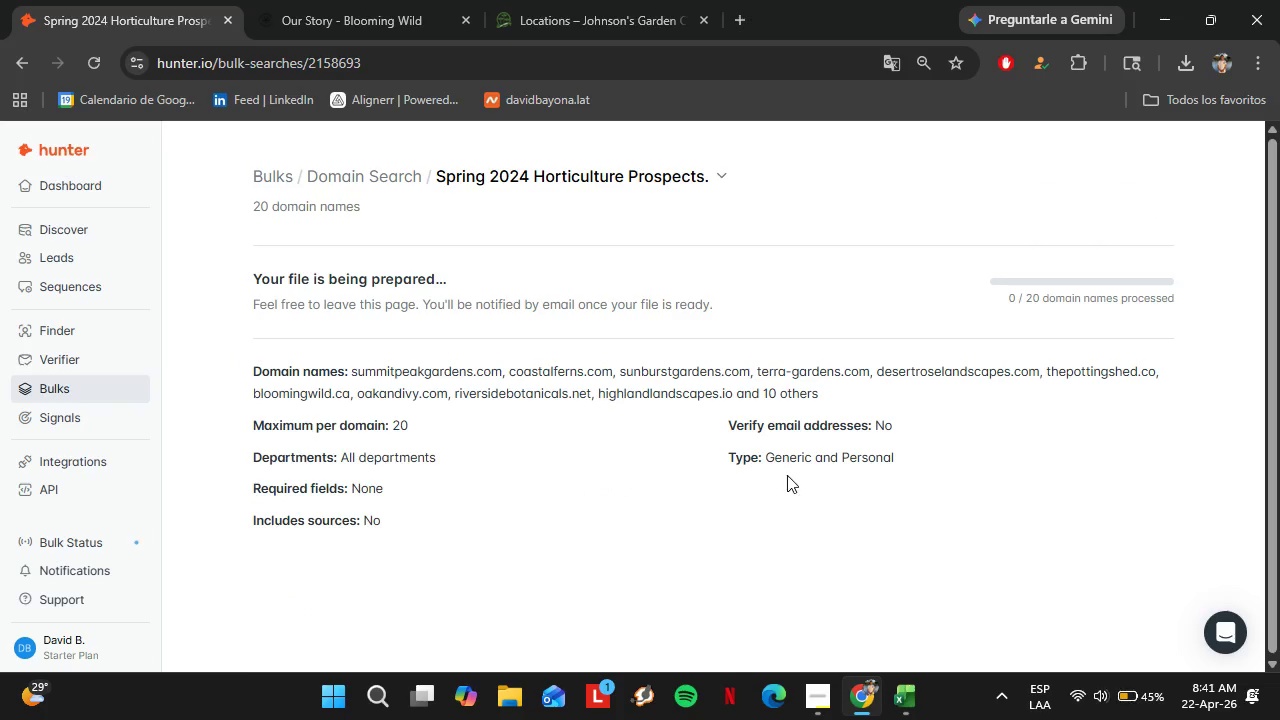 
wait(7.23)
 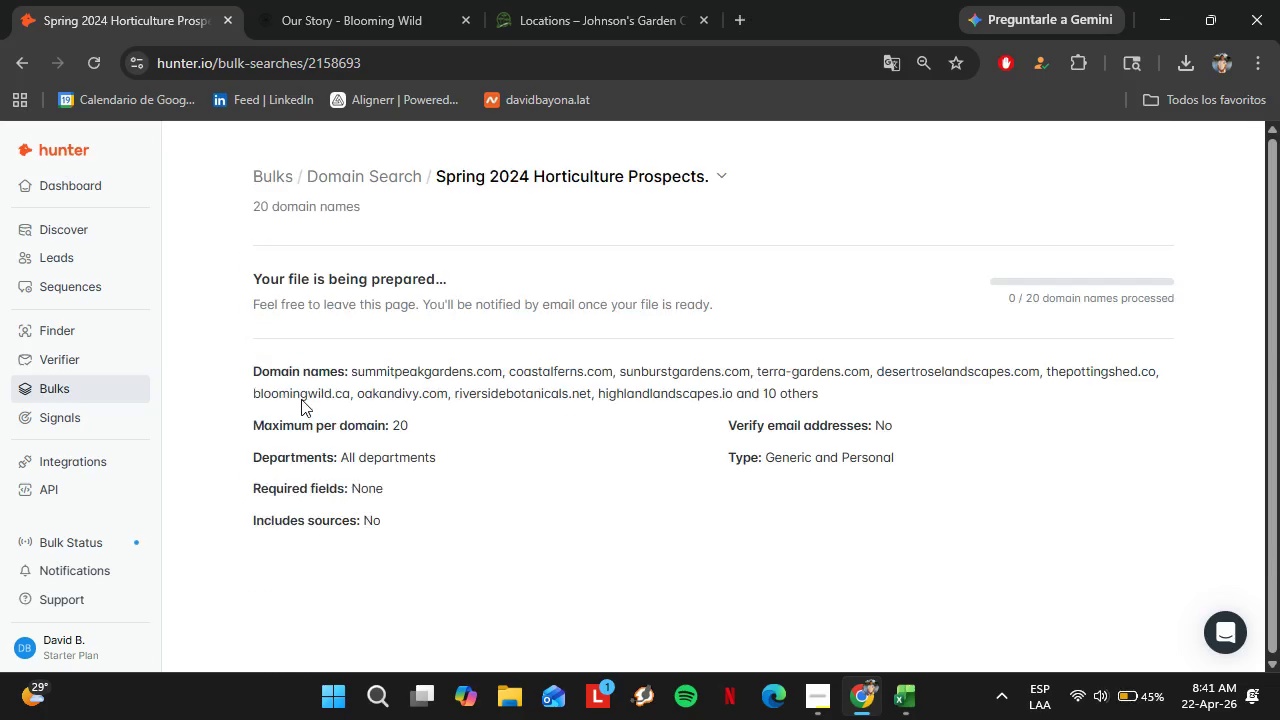 
scroll: coordinate [488, 337], scroll_direction: down, amount: 10.0
 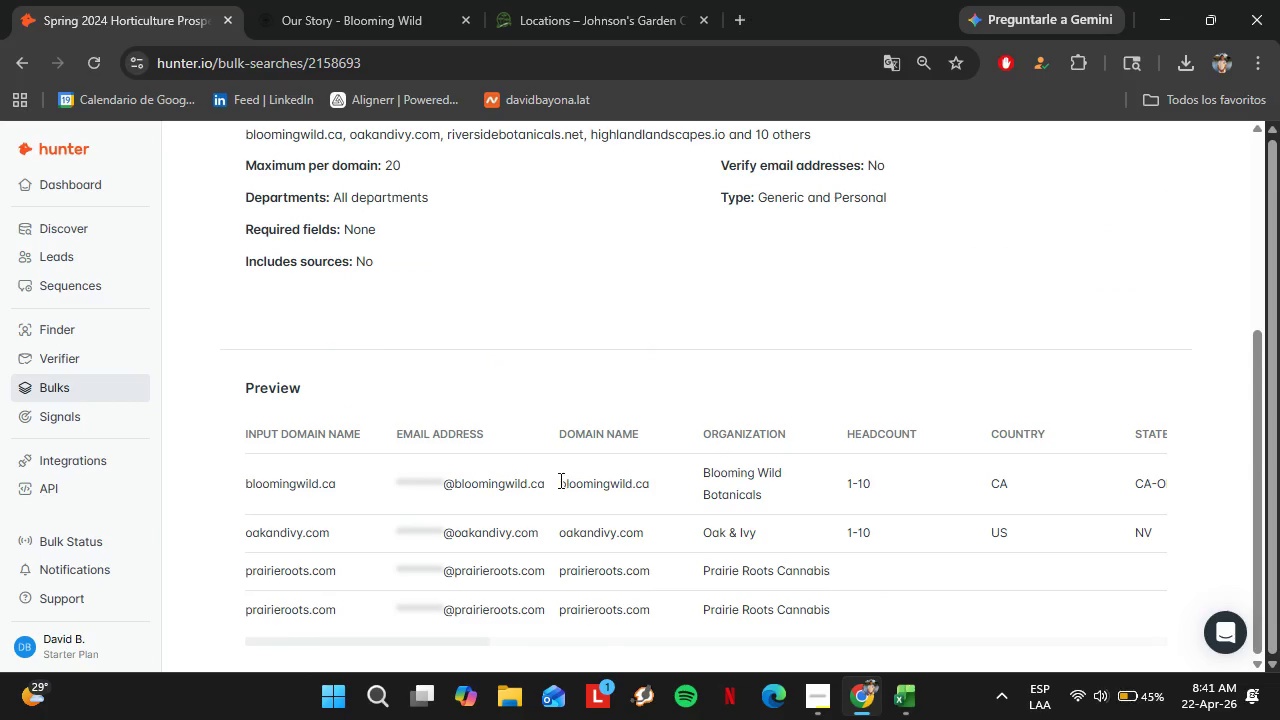 
wait(6.7)
 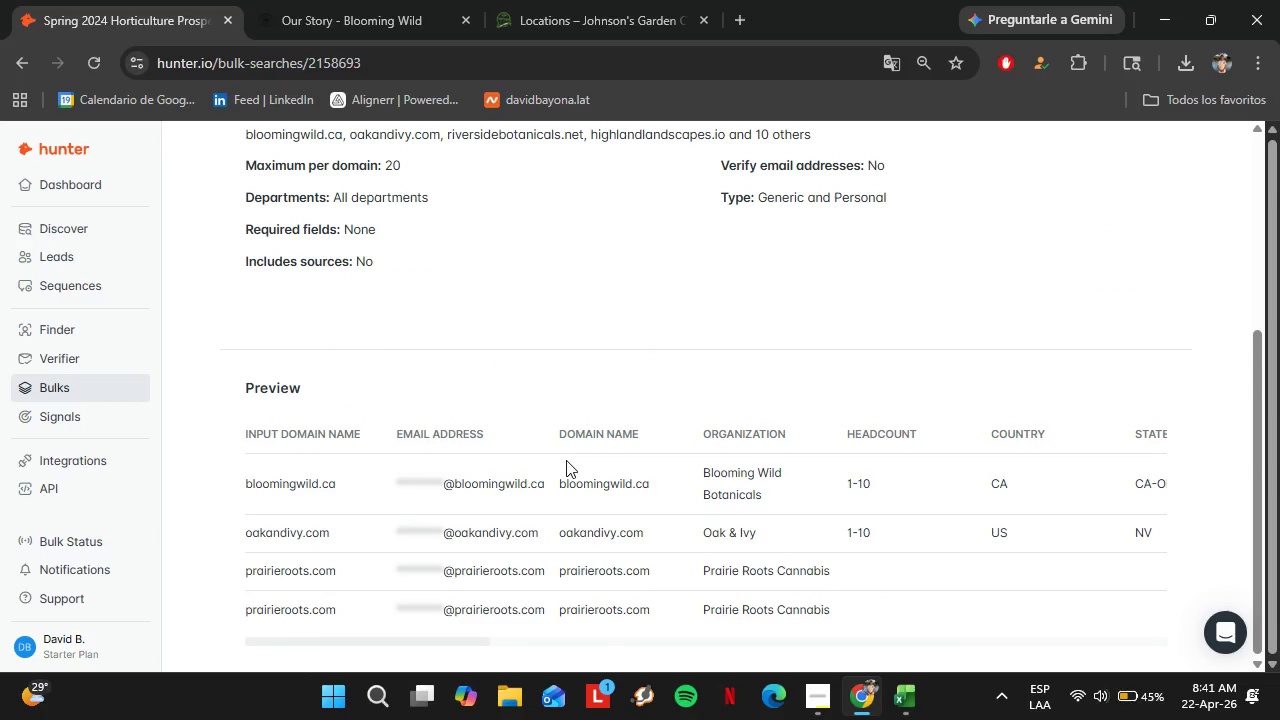 
left_click_drag(start_coordinate=[560, 481], to_coordinate=[633, 486])
 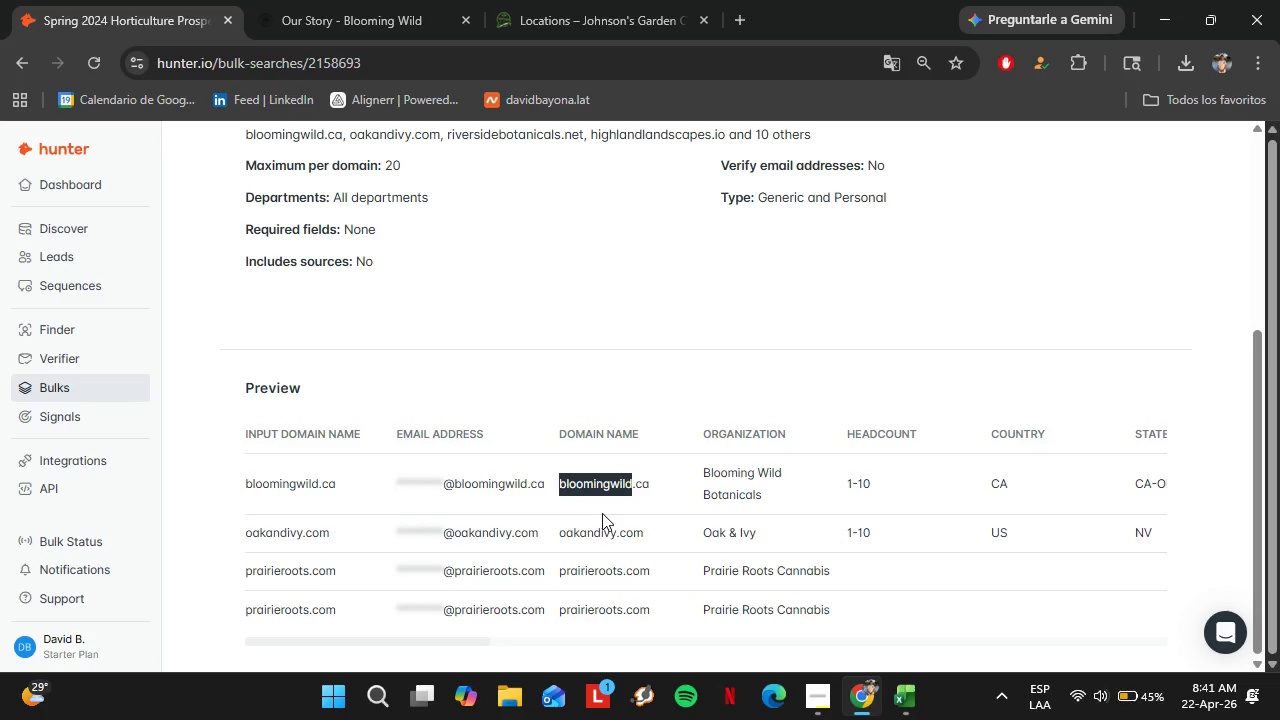 
left_click([602, 513])
 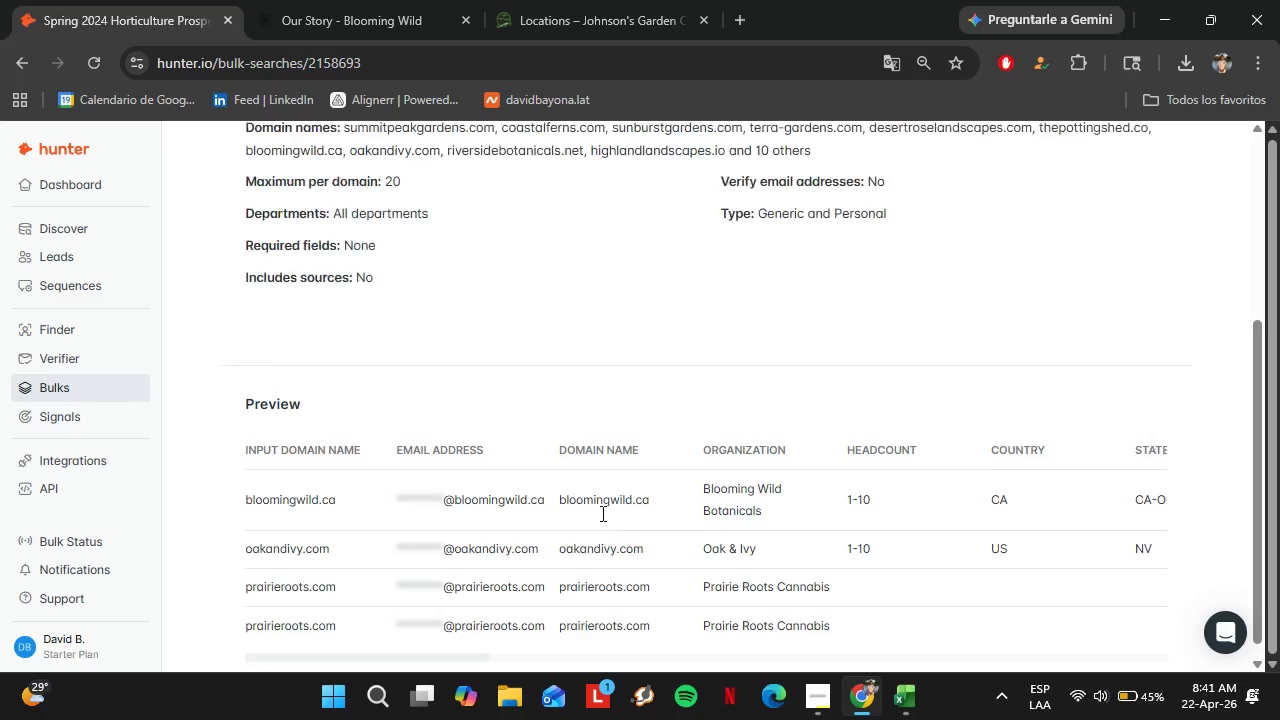 
scroll: coordinate [646, 318], scroll_direction: up, amount: 13.0
 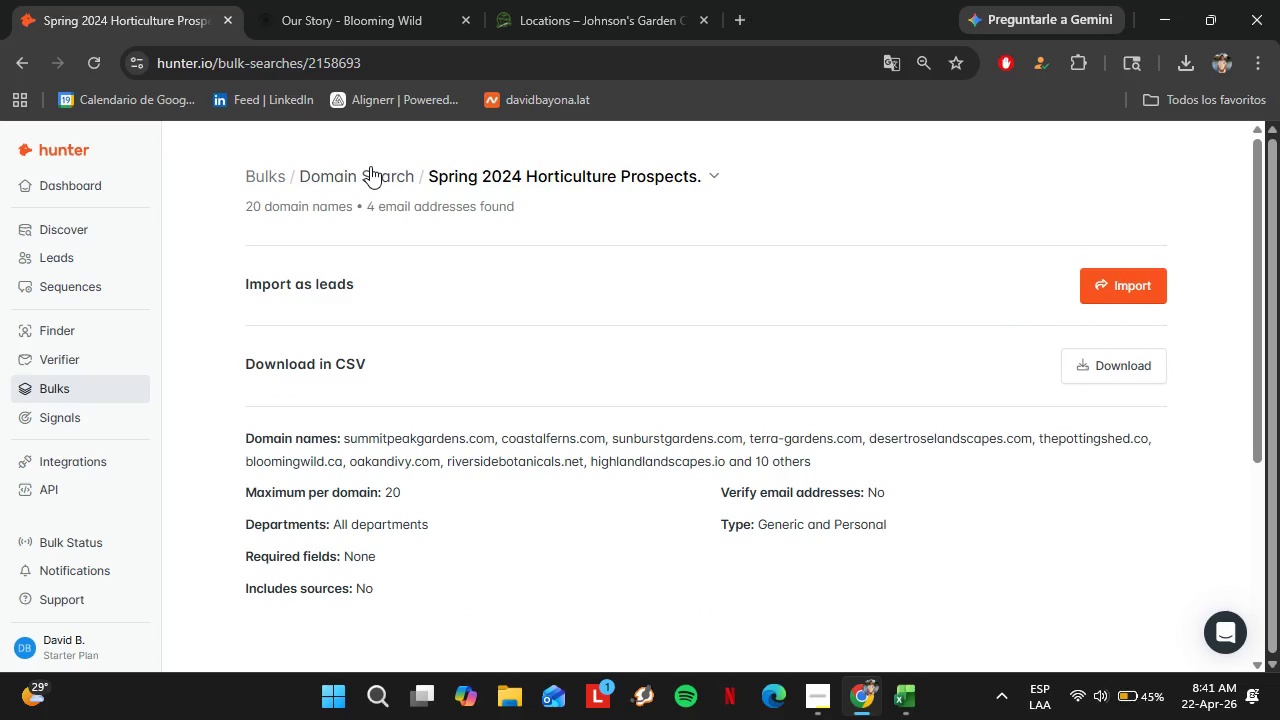 
left_click([370, 166])
 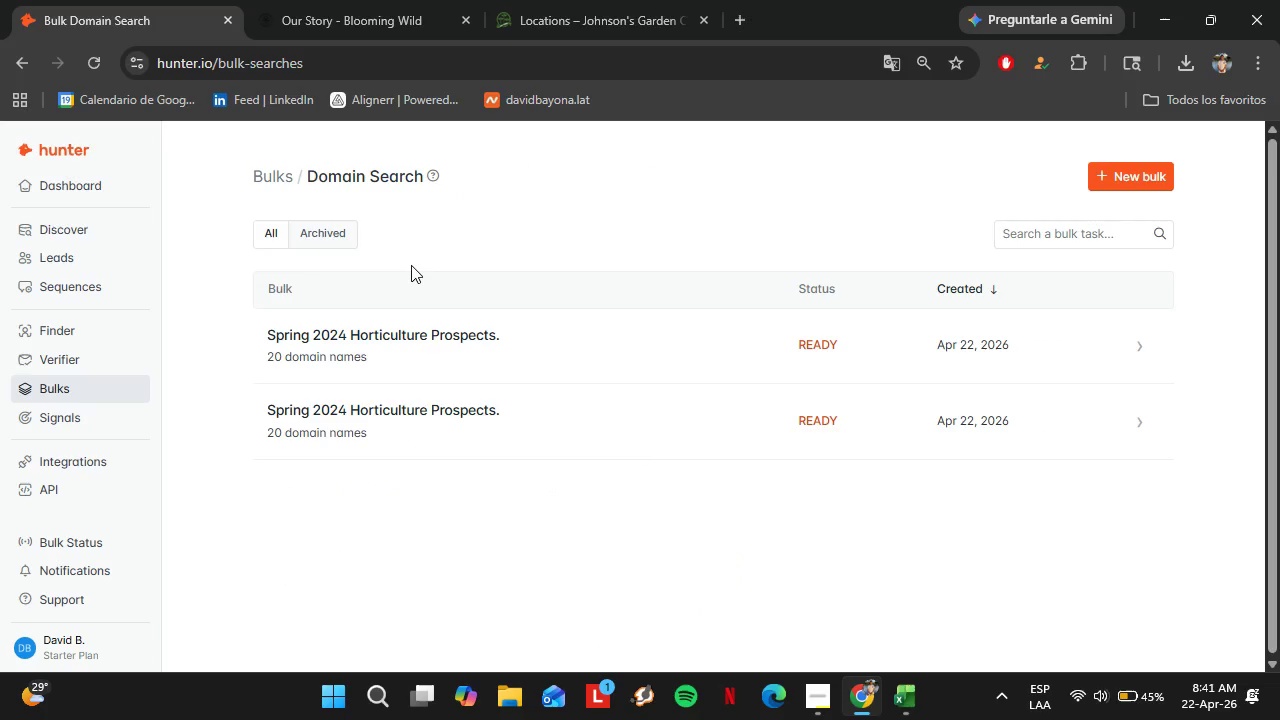 
left_click([1139, 350])
 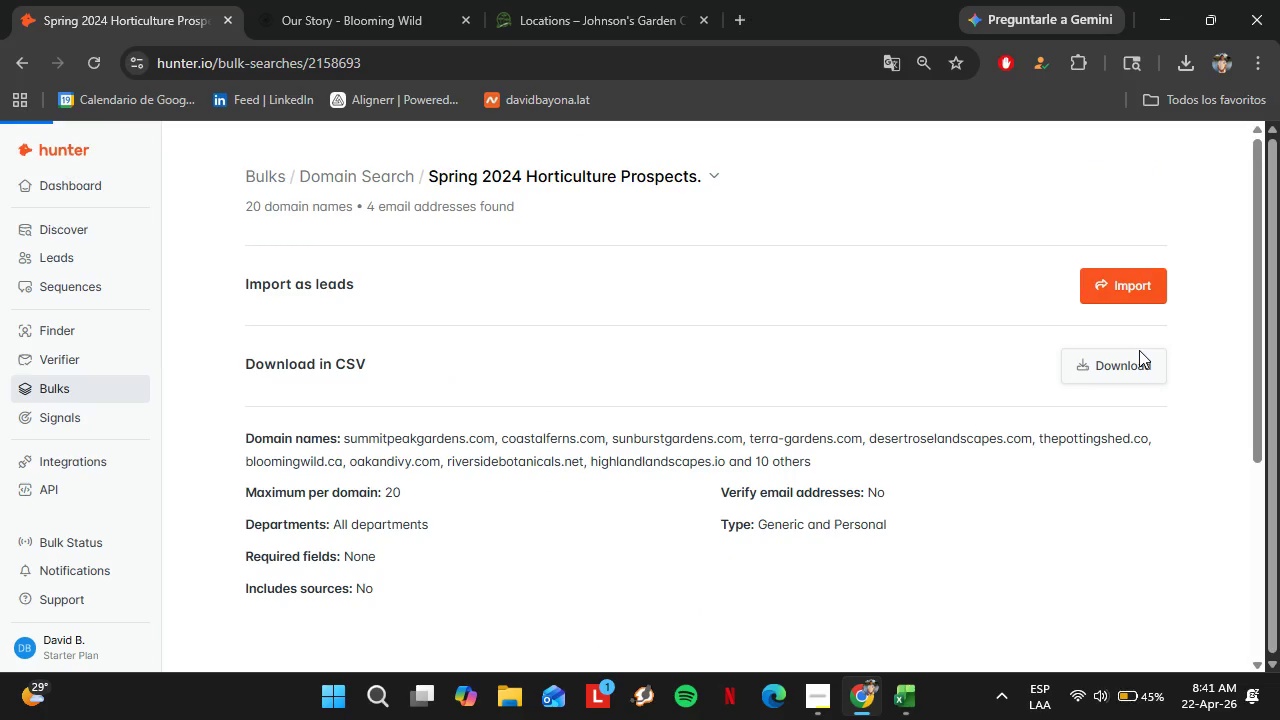 
left_click([350, 171])
 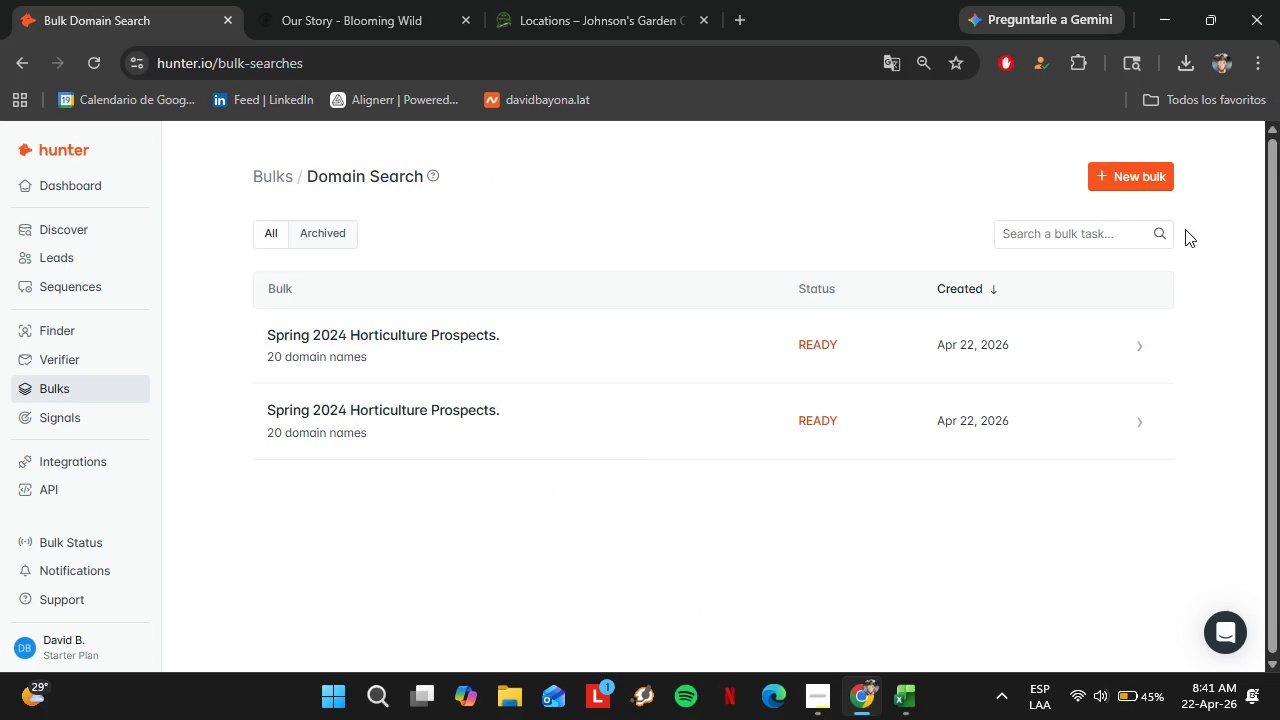 
left_click([1128, 181])
 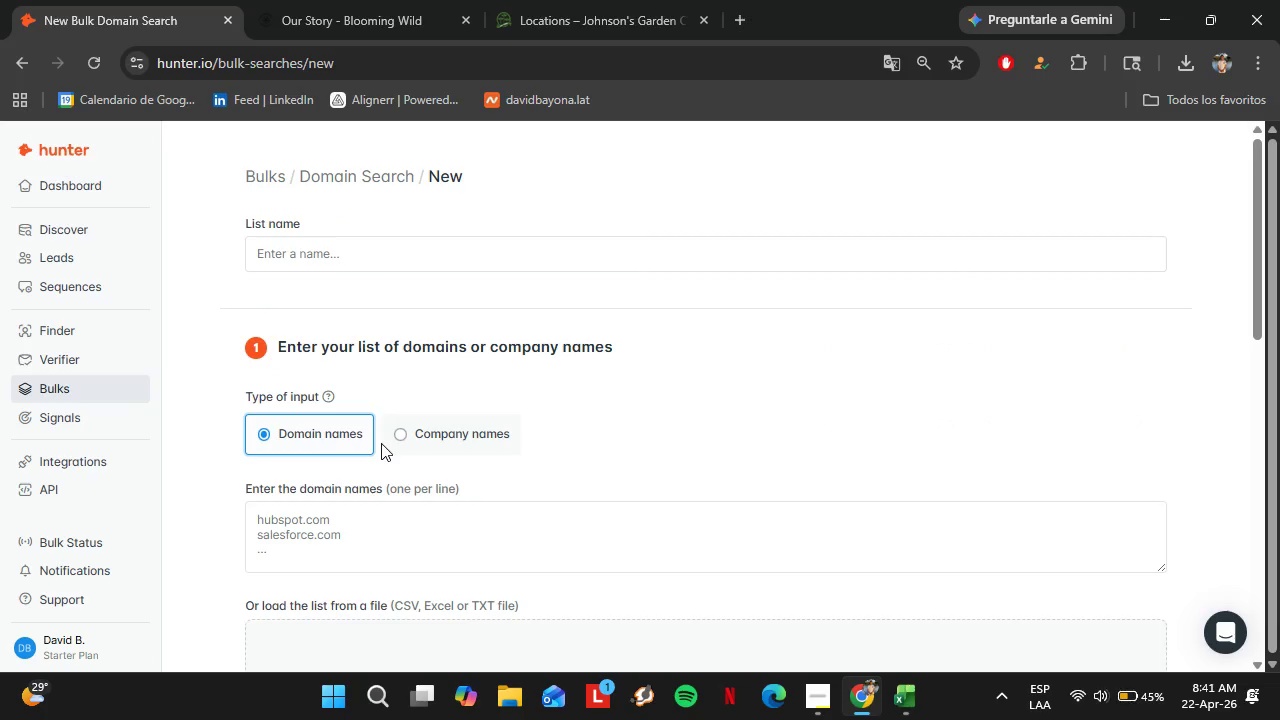 
left_click([364, 545])
 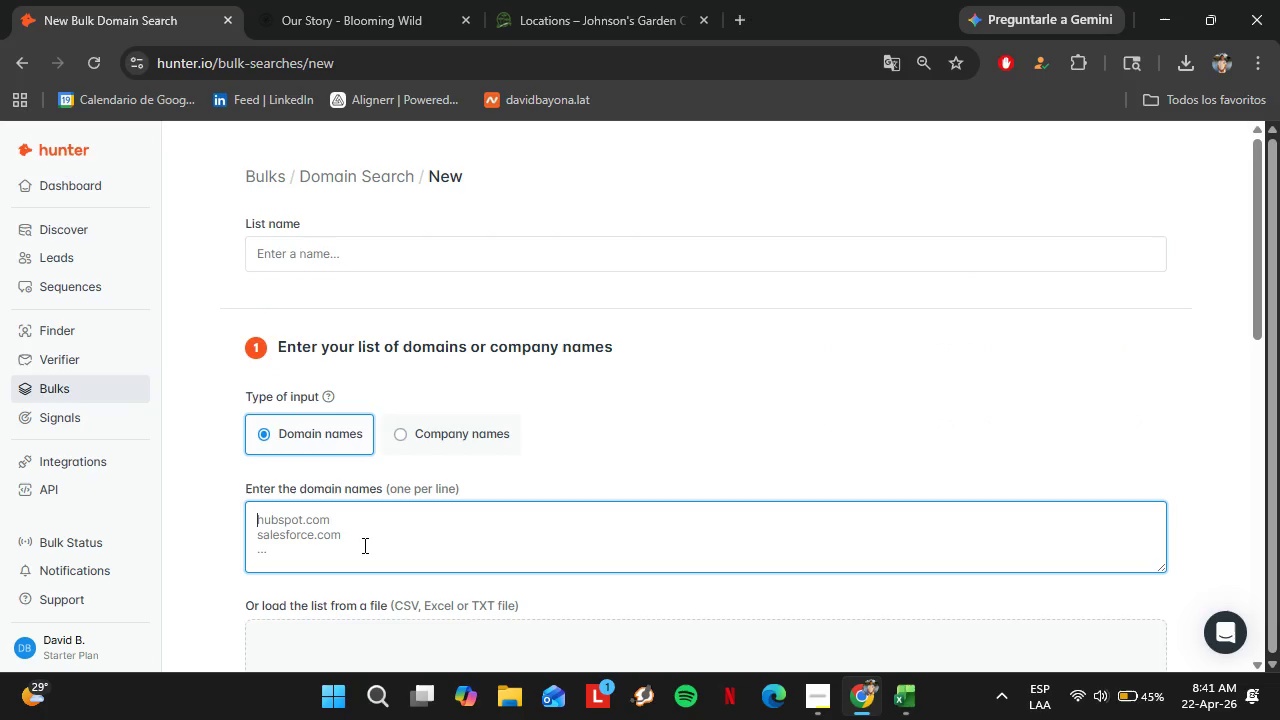 
key(Control+V)
 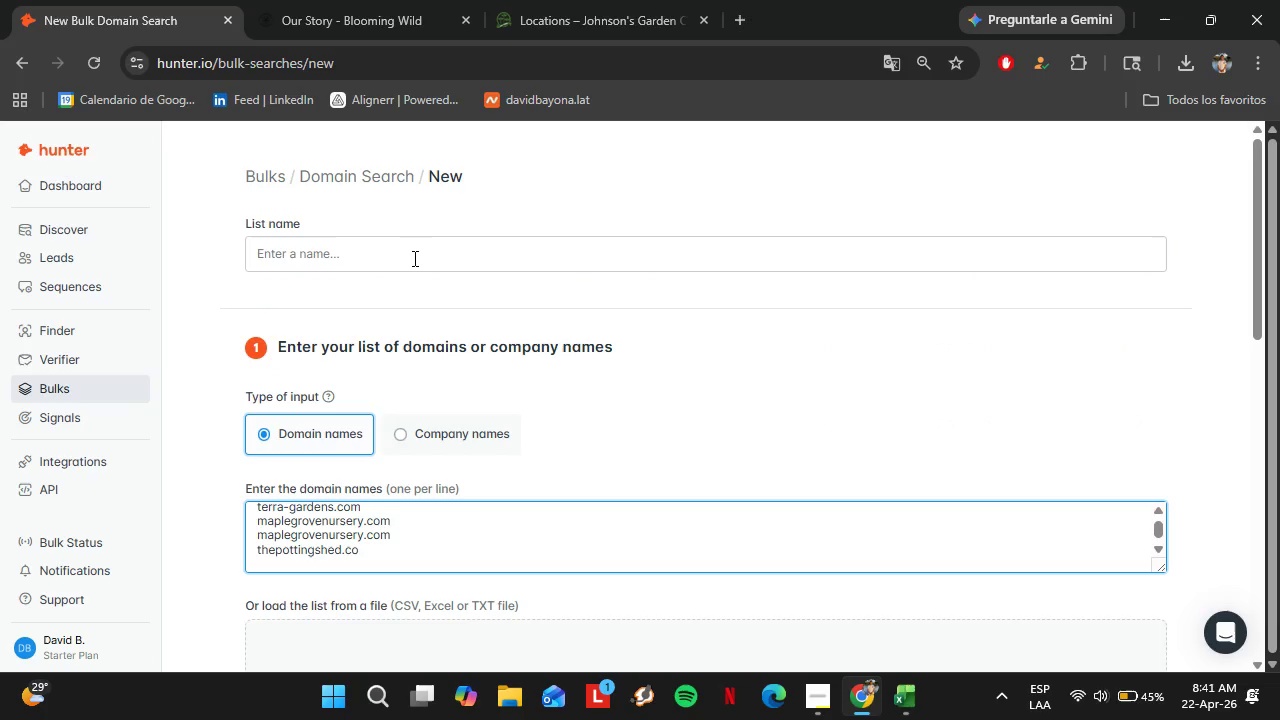 
left_click([411, 256])
 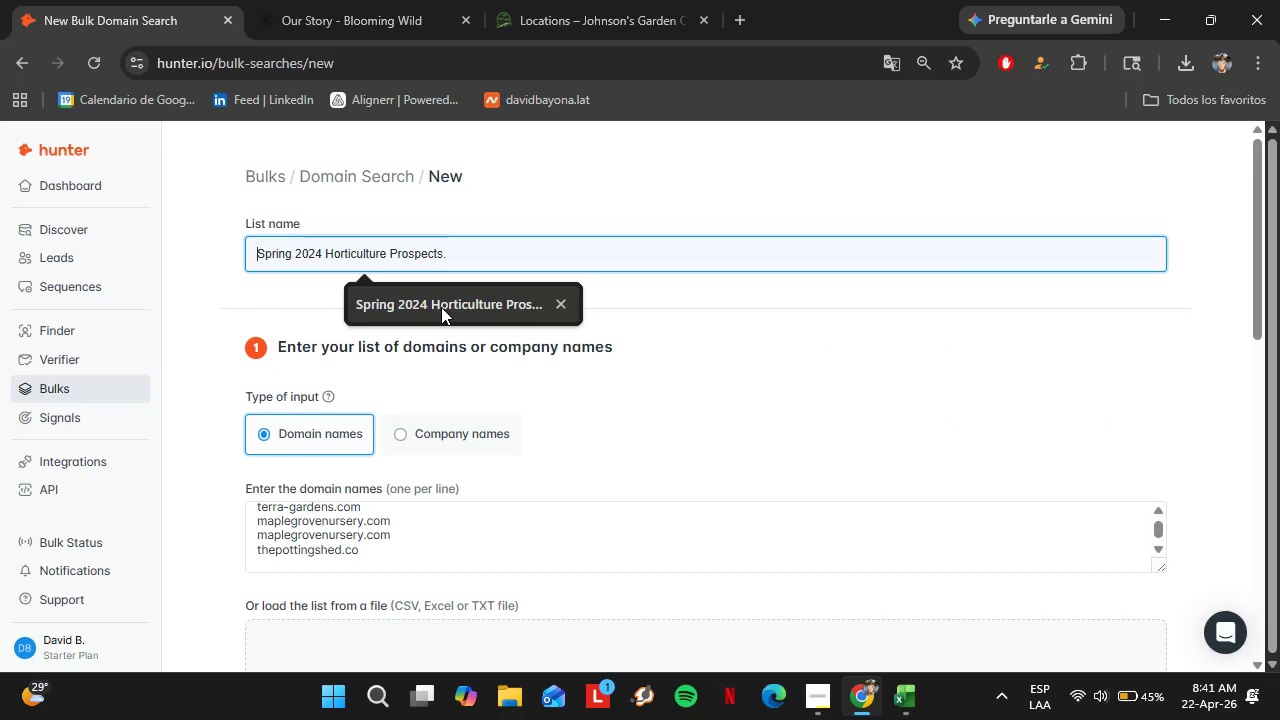 
left_click([444, 309])
 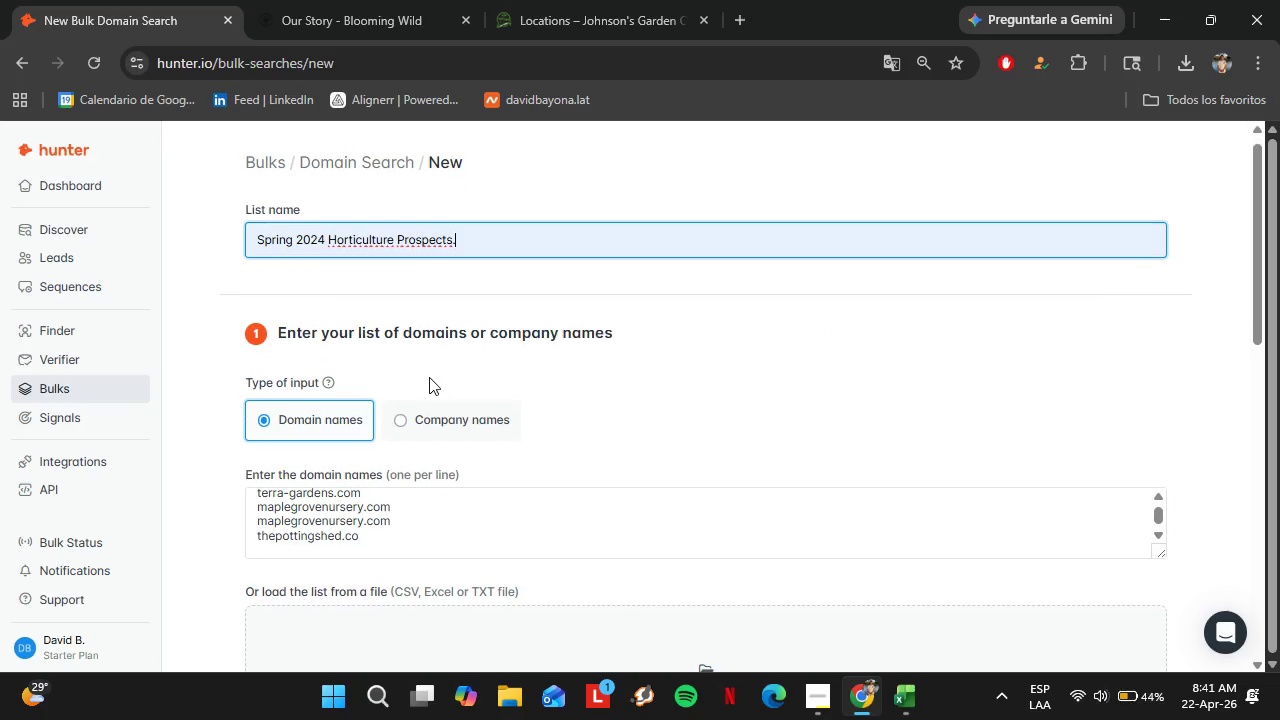 
scroll: coordinate [320, 437], scroll_direction: down, amount: 7.0
 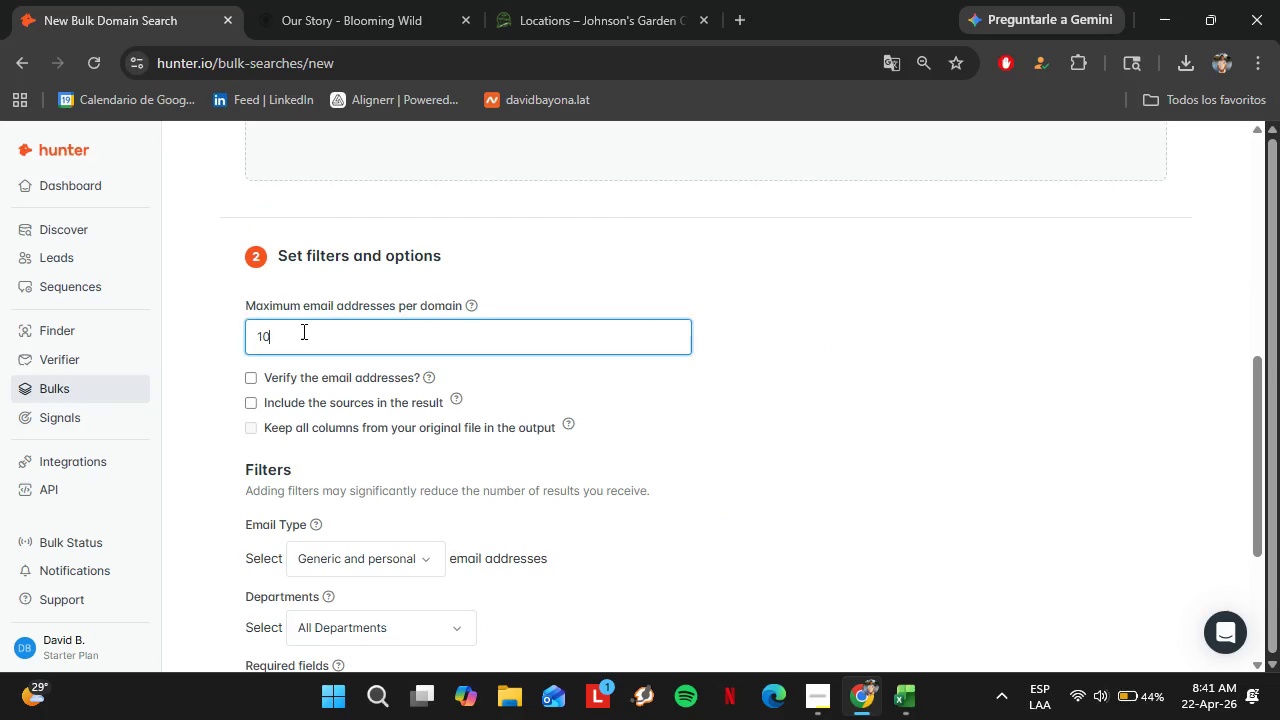 
left_click_drag(start_coordinate=[305, 329], to_coordinate=[229, 341])
 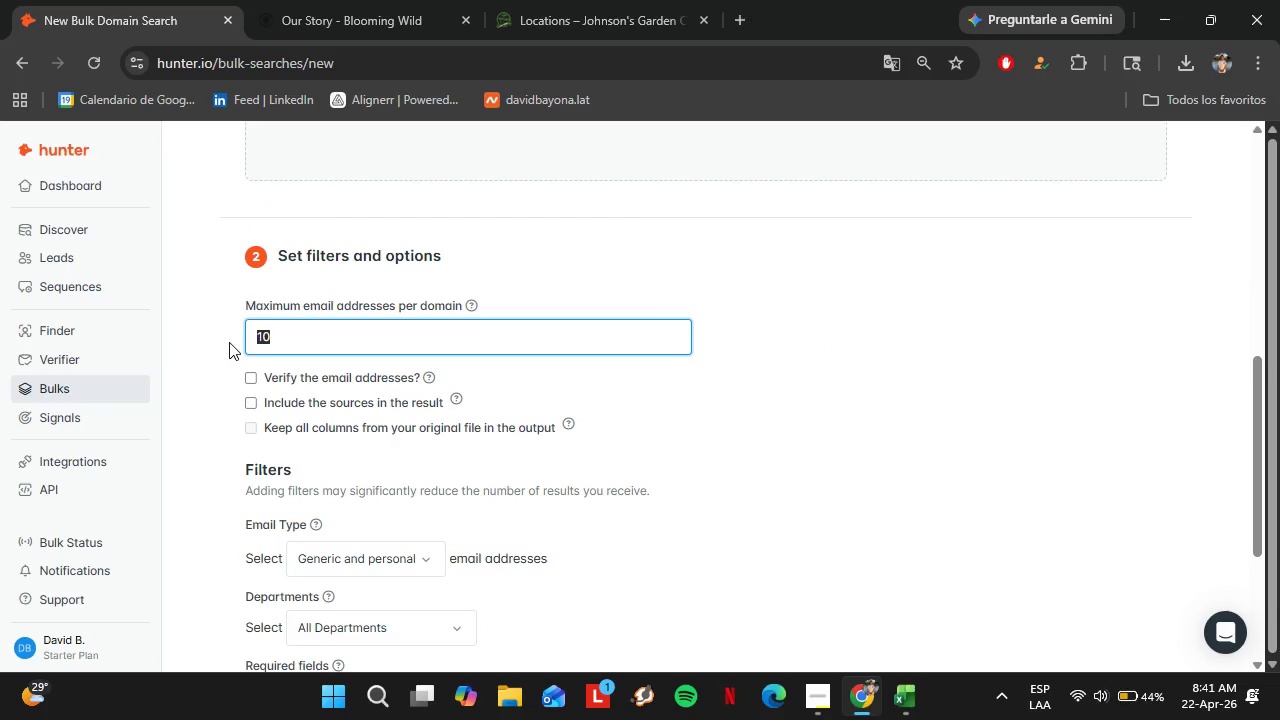 
type(10)
 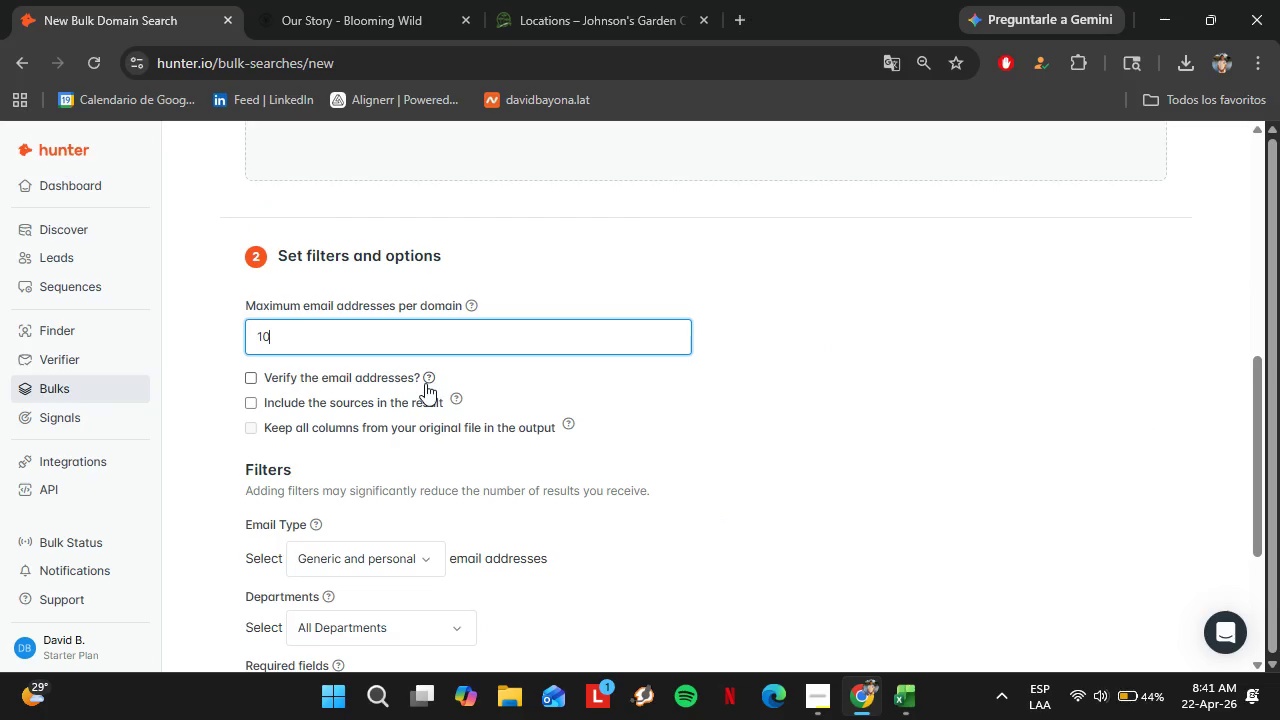 
left_click([425, 383])
 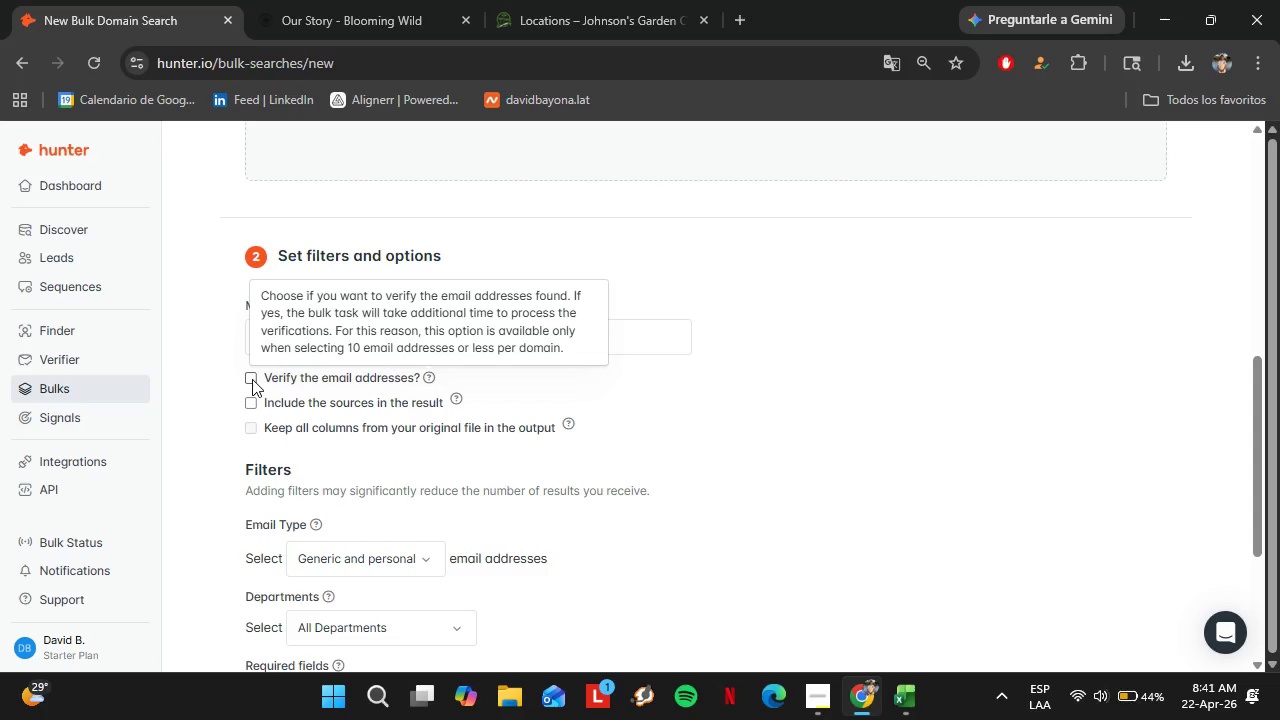 
wait(15.0)
 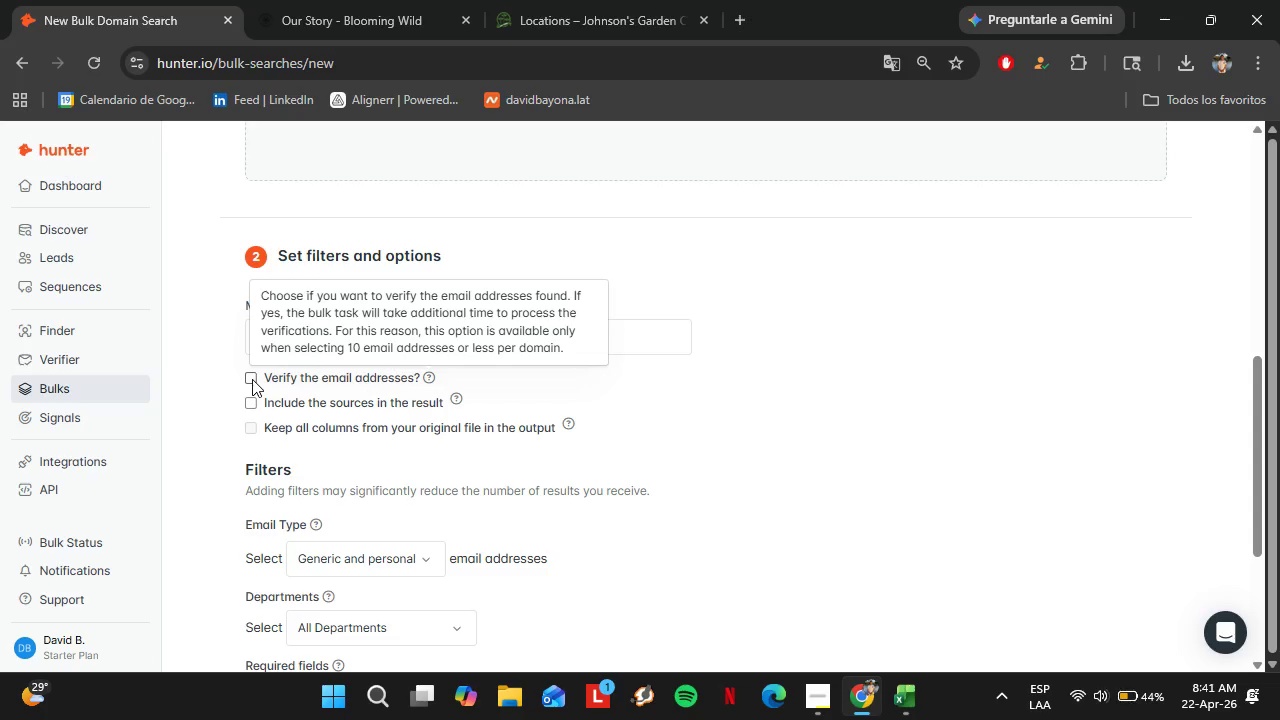 
left_click([228, 399])
 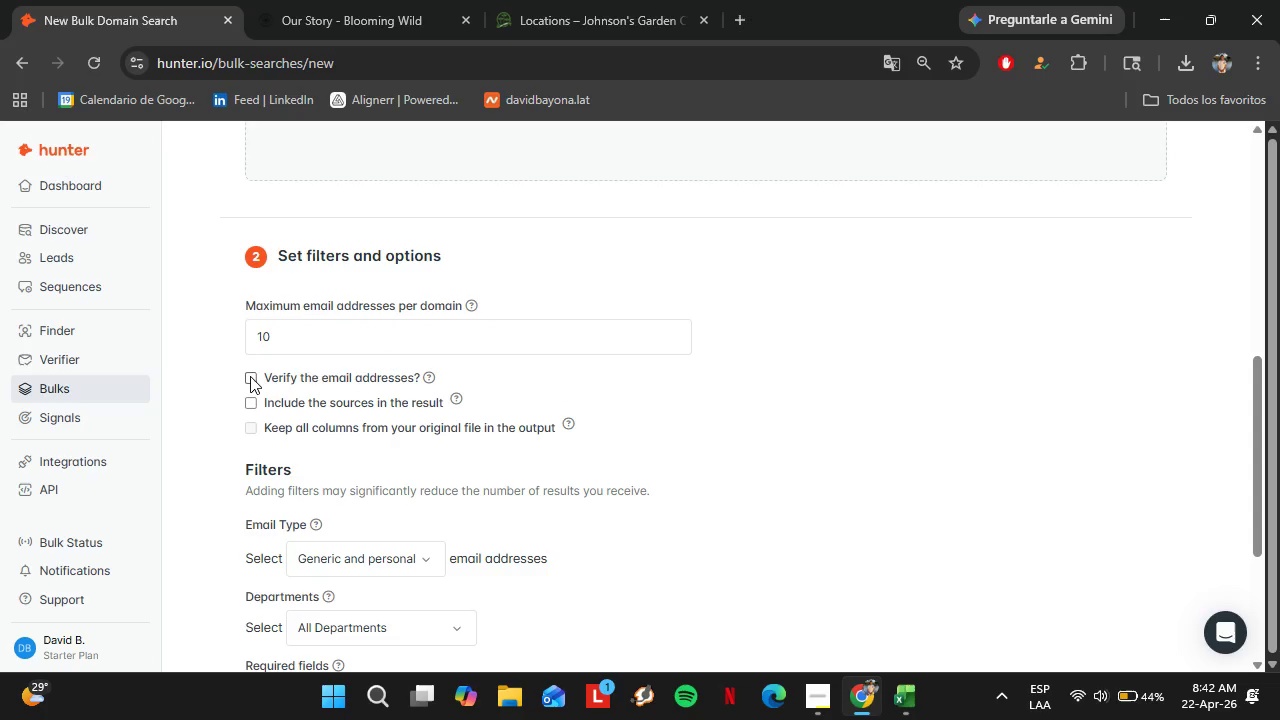 
left_click([250, 376])
 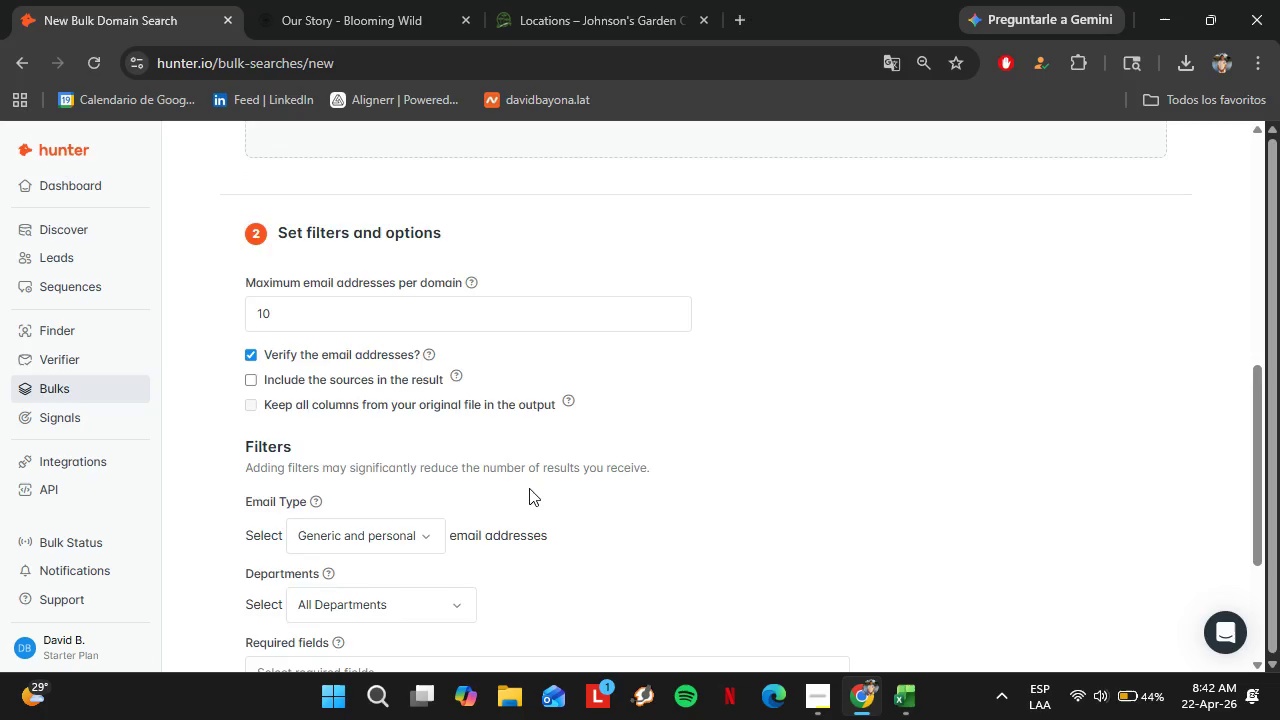 
scroll: coordinate [520, 482], scroll_direction: down, amount: 3.0
 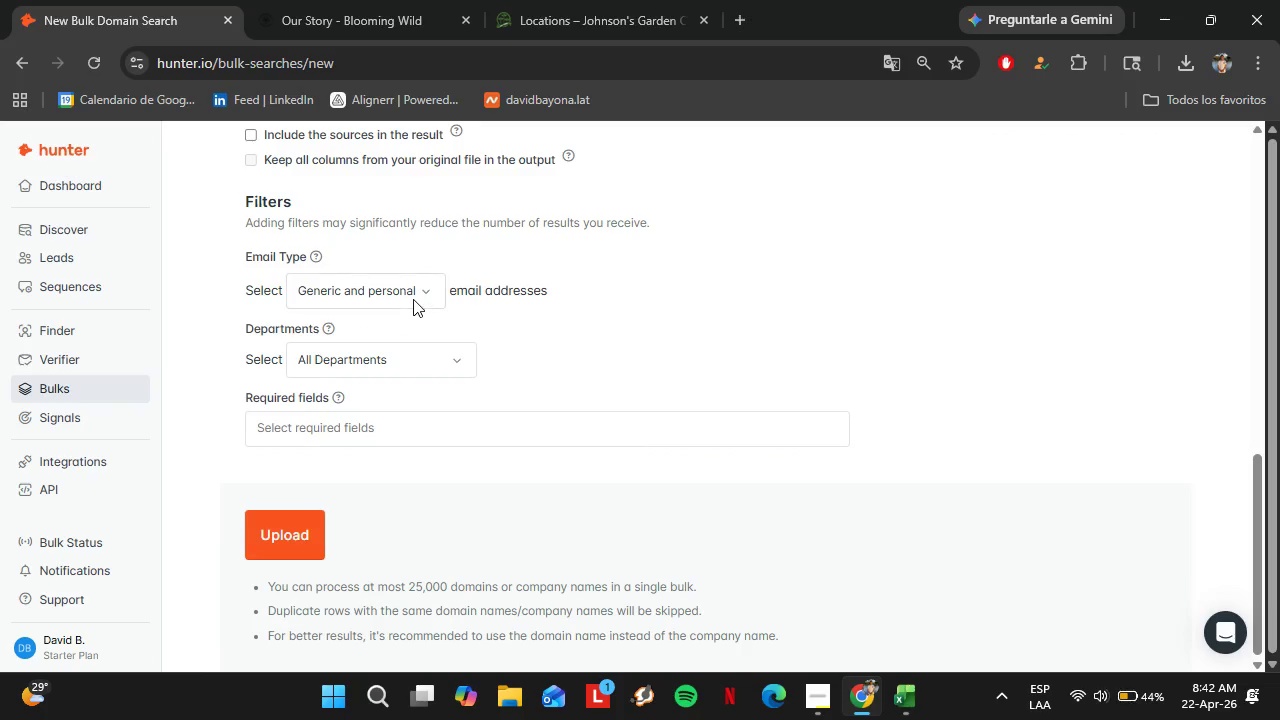 
left_click([413, 298])
 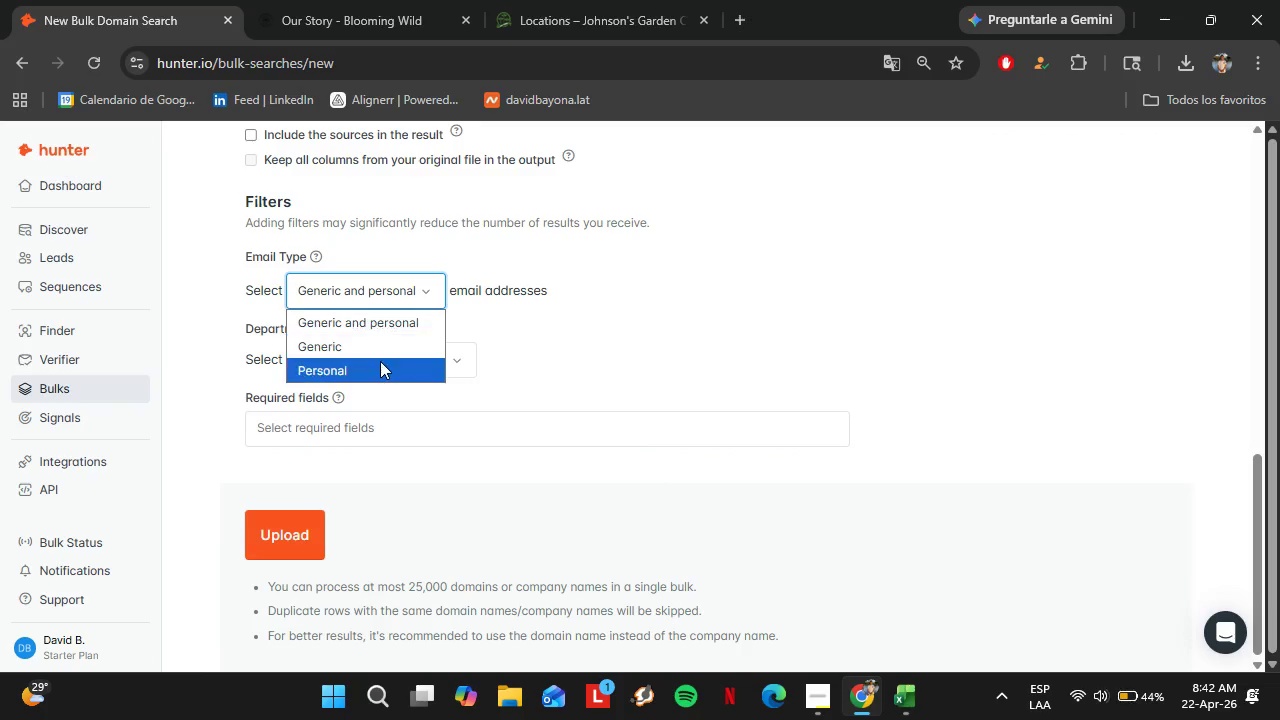 
left_click([380, 361])
 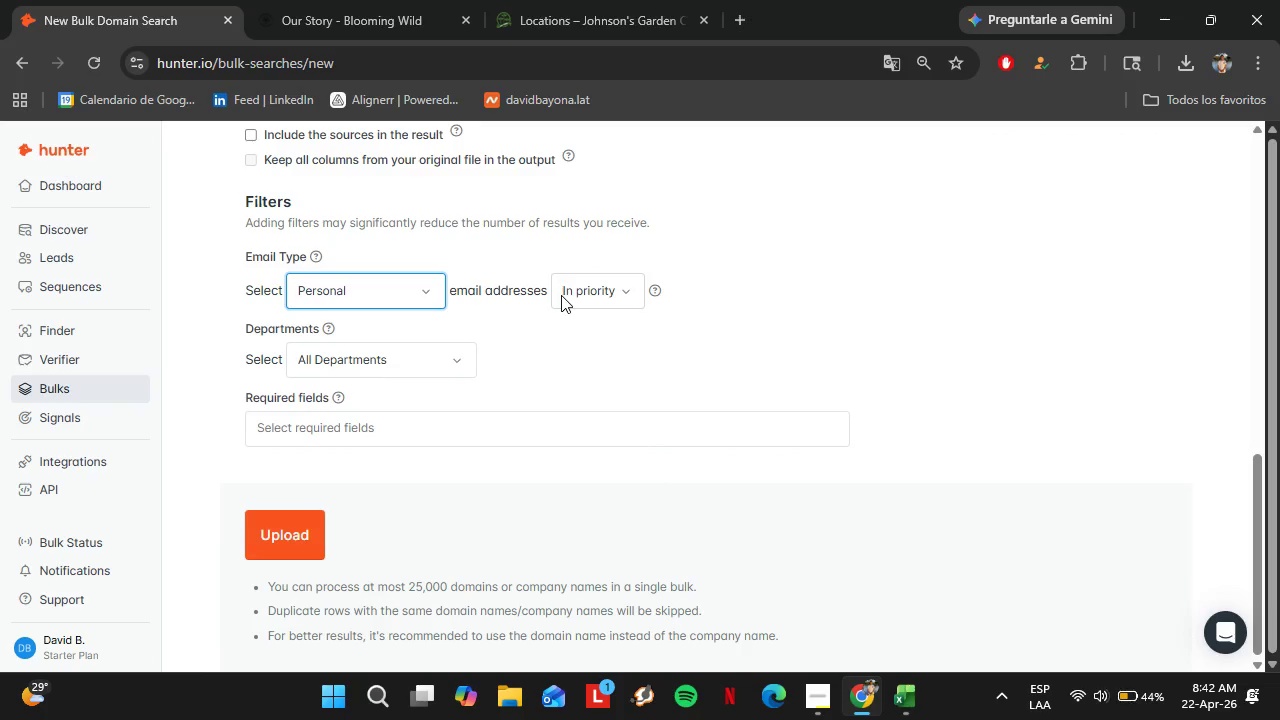 
left_click([561, 295])
 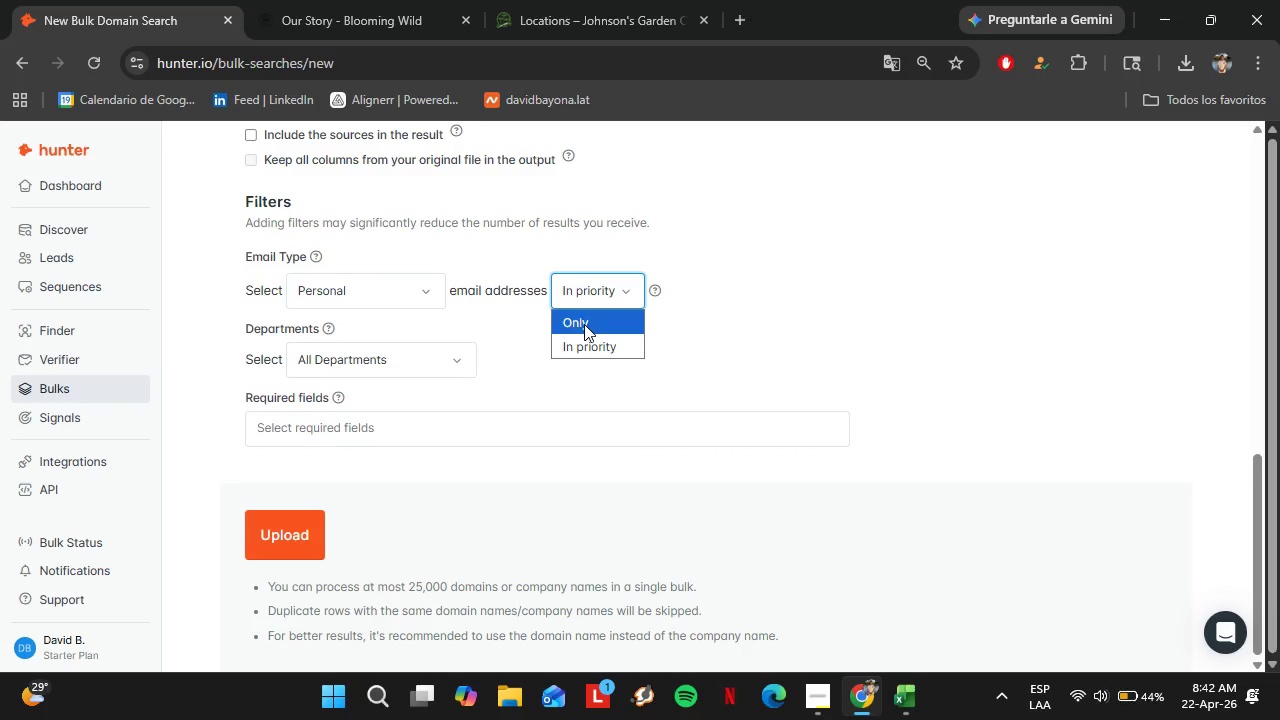 
left_click([584, 324])
 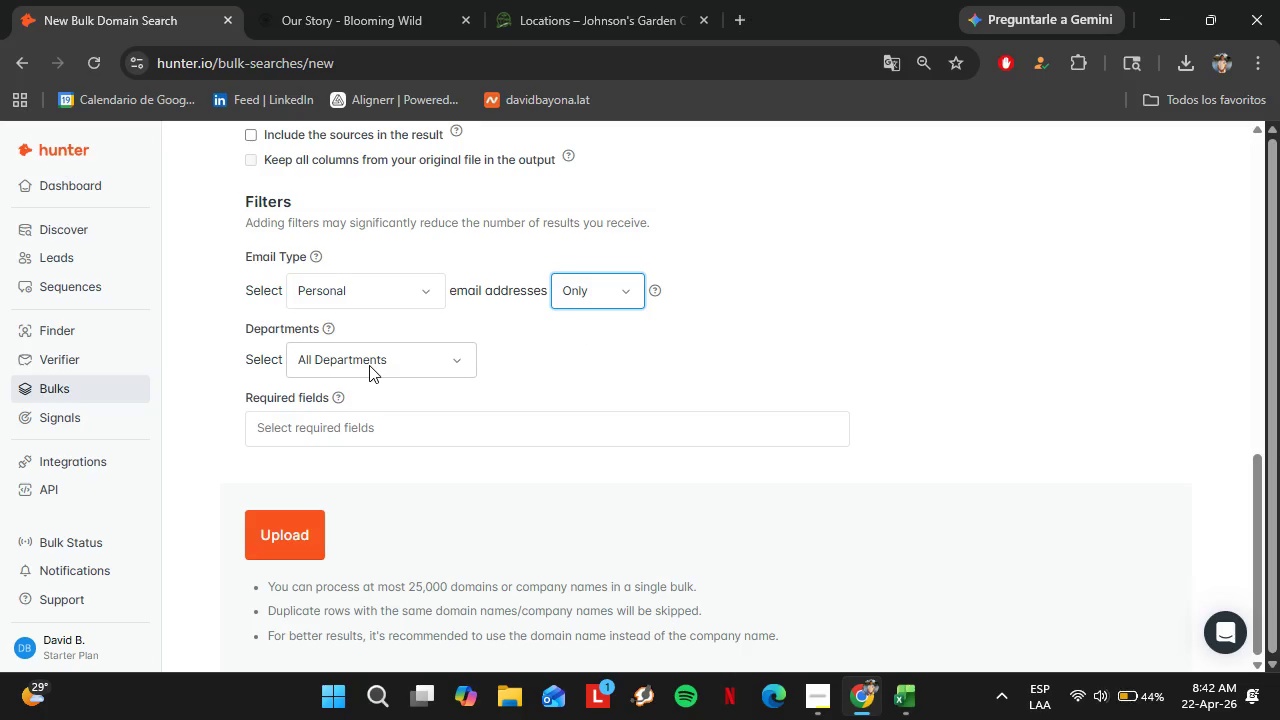 
left_click([369, 365])
 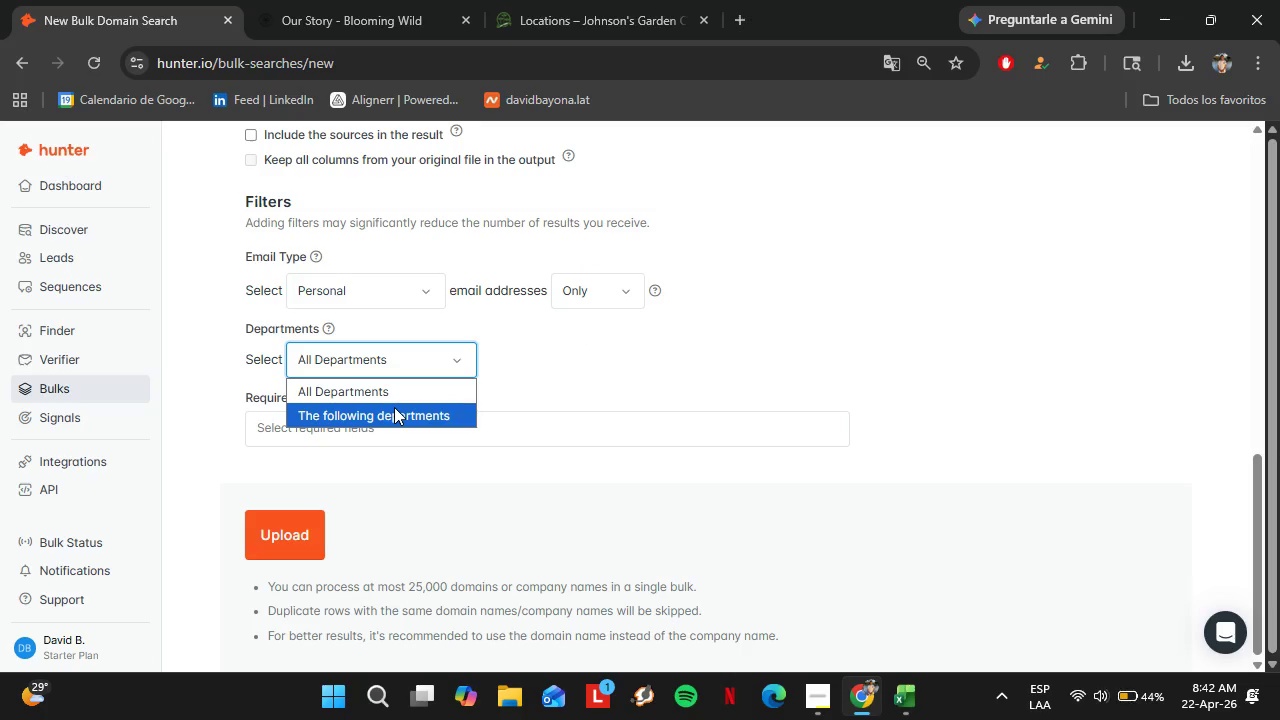 
left_click([394, 407])
 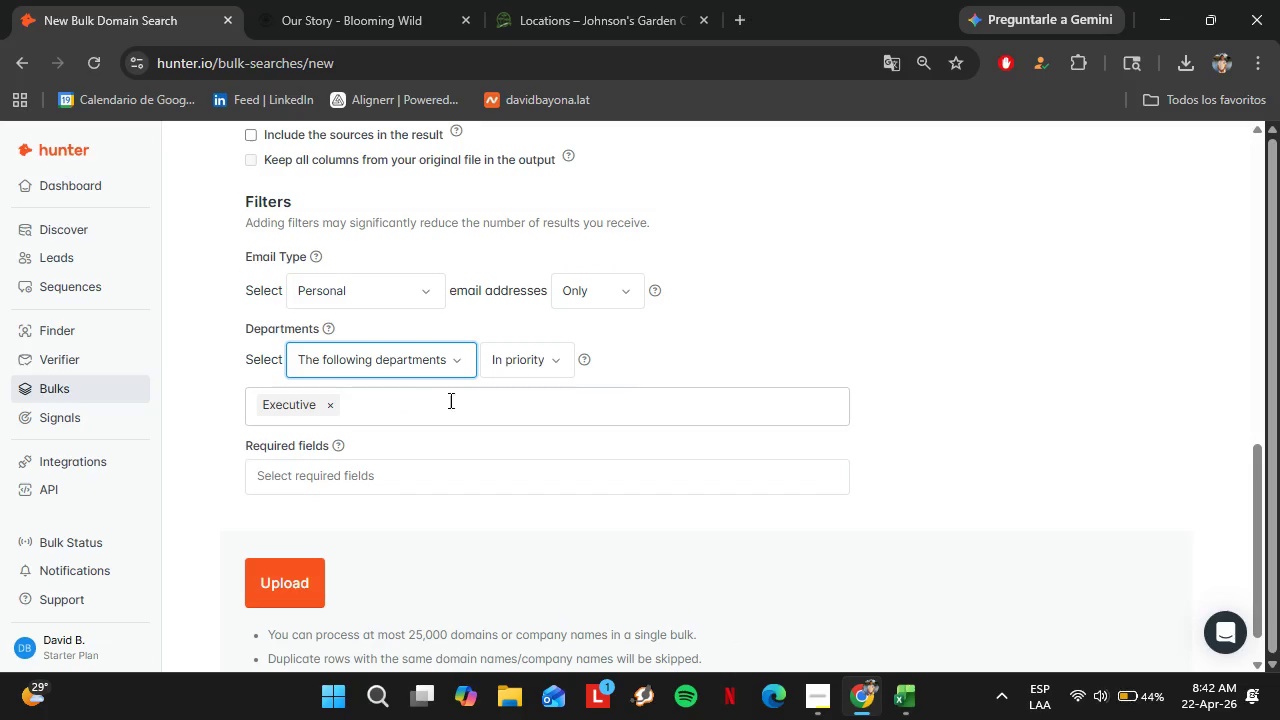 
left_click([427, 404])
 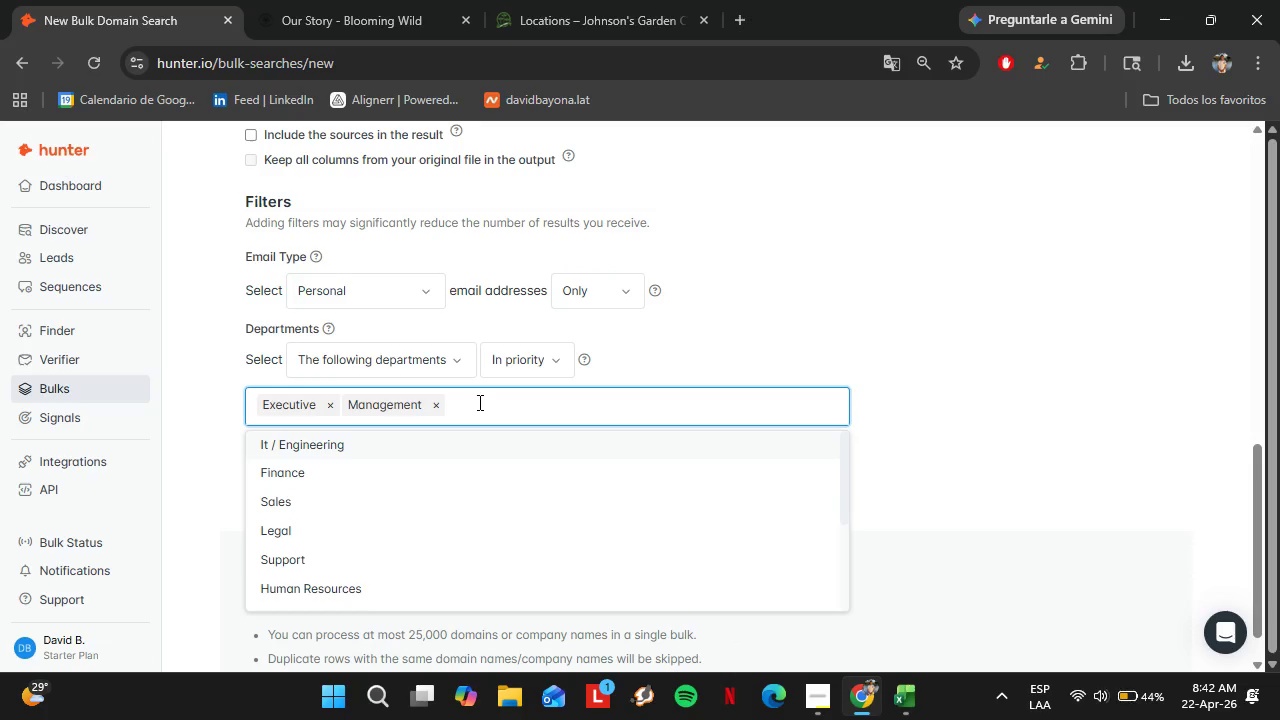 
left_click([694, 323])
 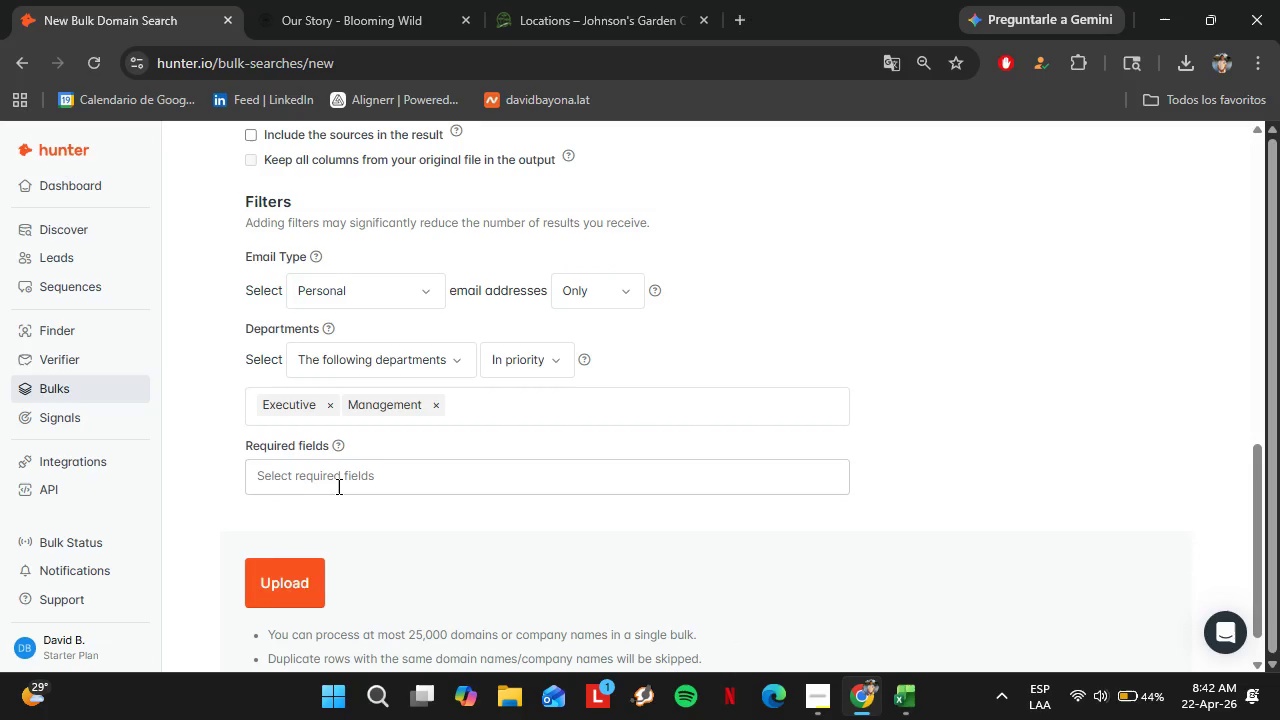 
left_click([337, 486])
 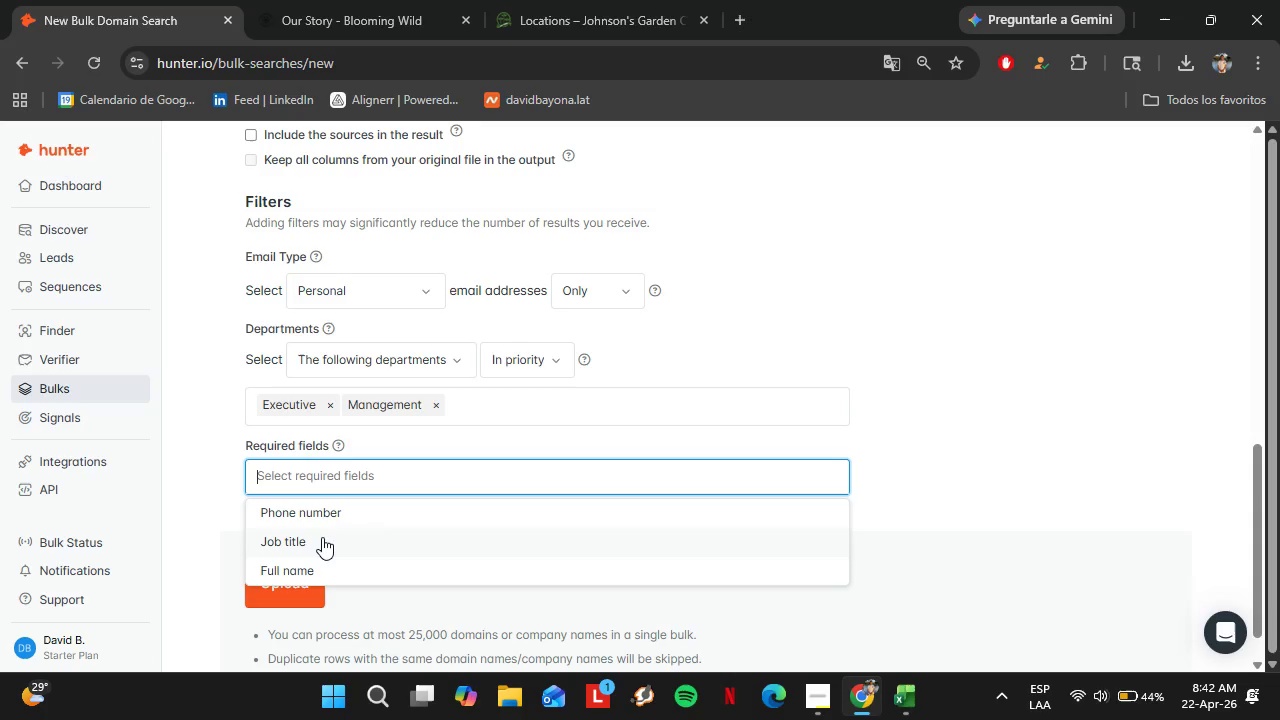 
left_click([321, 537])
 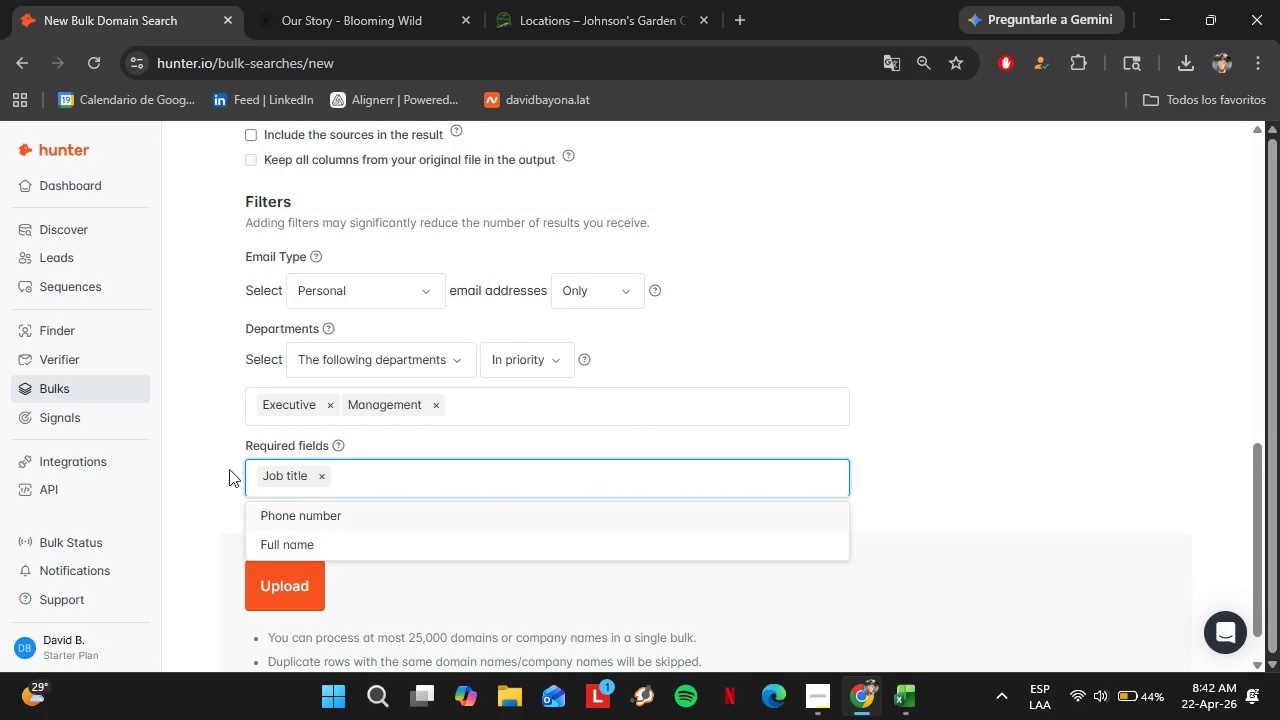 
left_click([206, 450])
 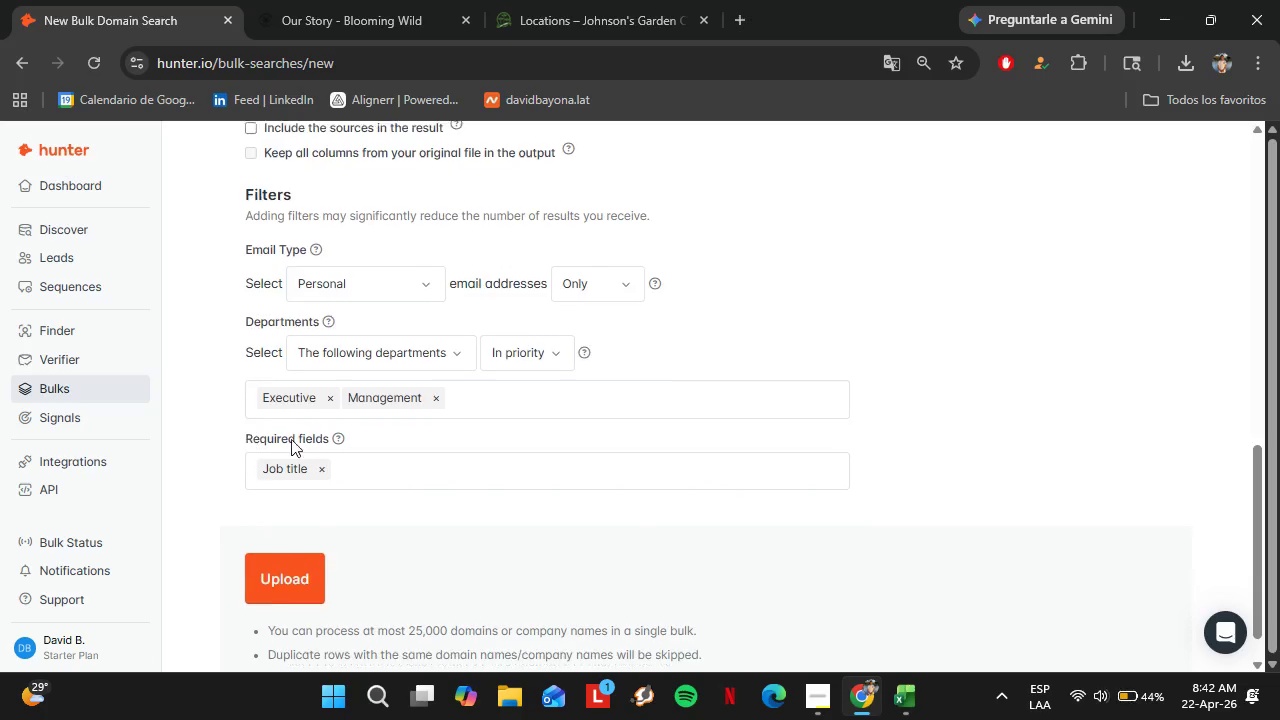 
scroll: coordinate [409, 499], scroll_direction: down, amount: 11.0
 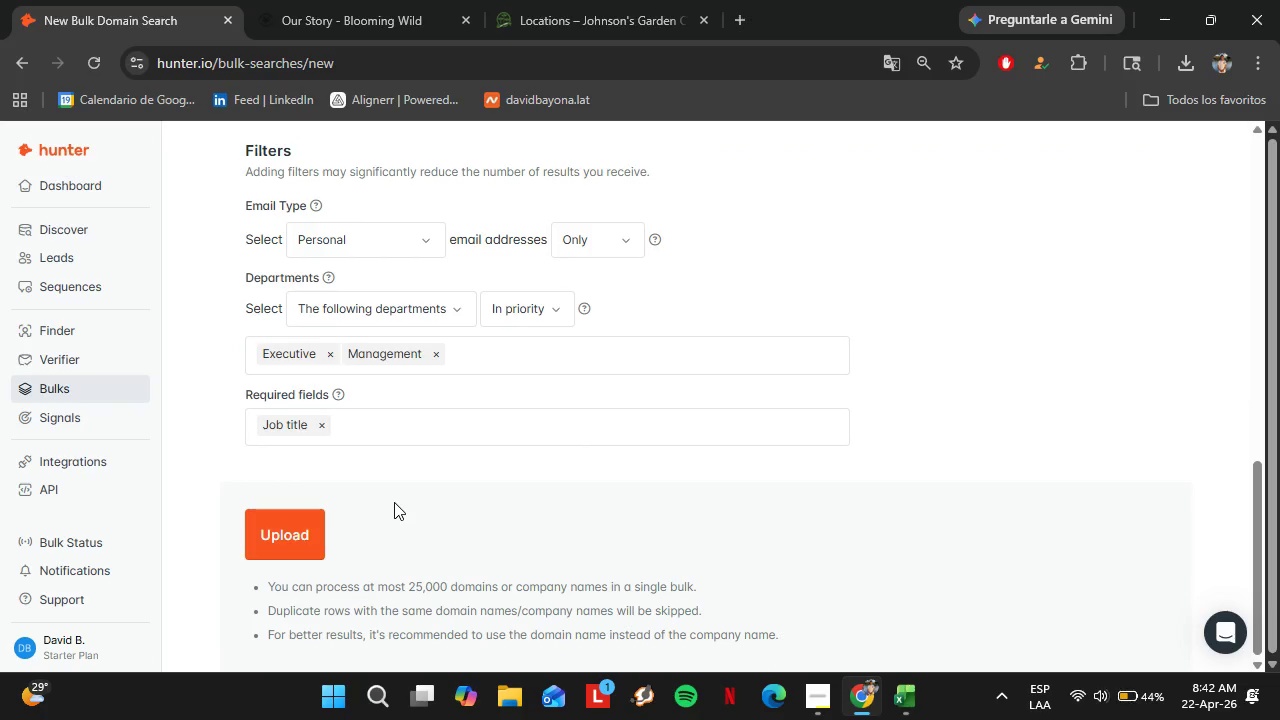 
left_click([298, 530])
 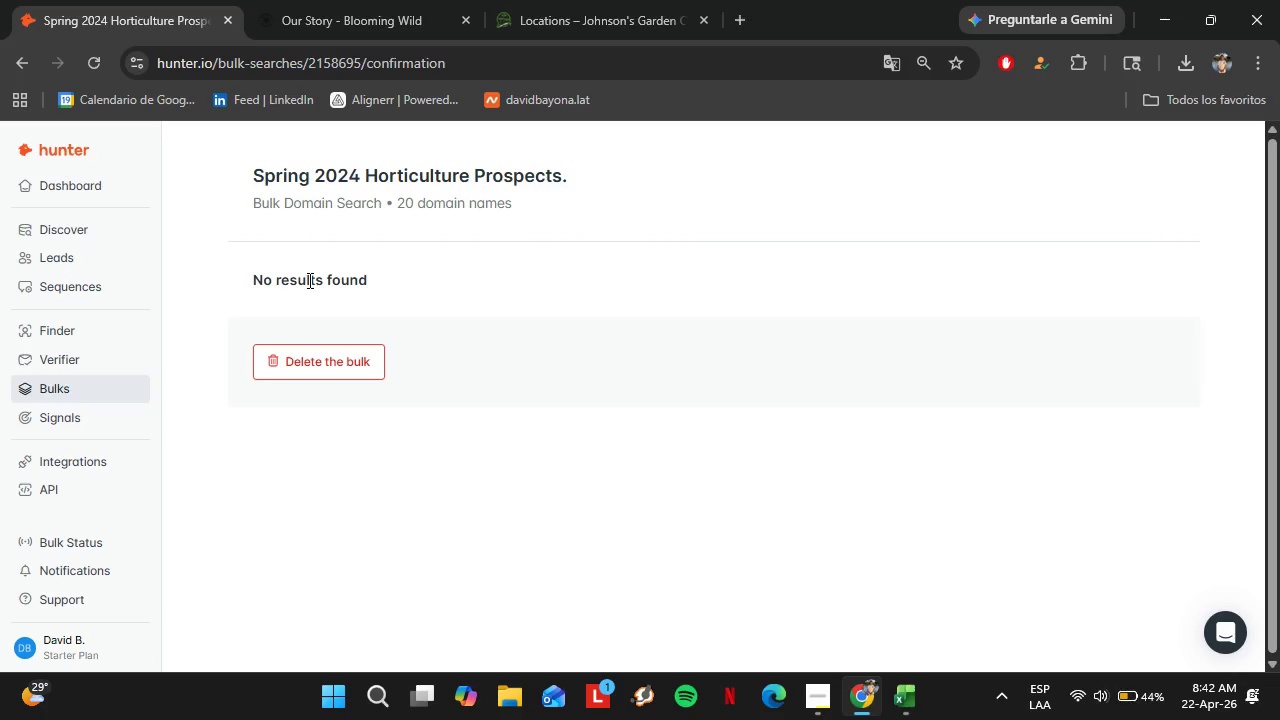 
left_click([318, 371])
 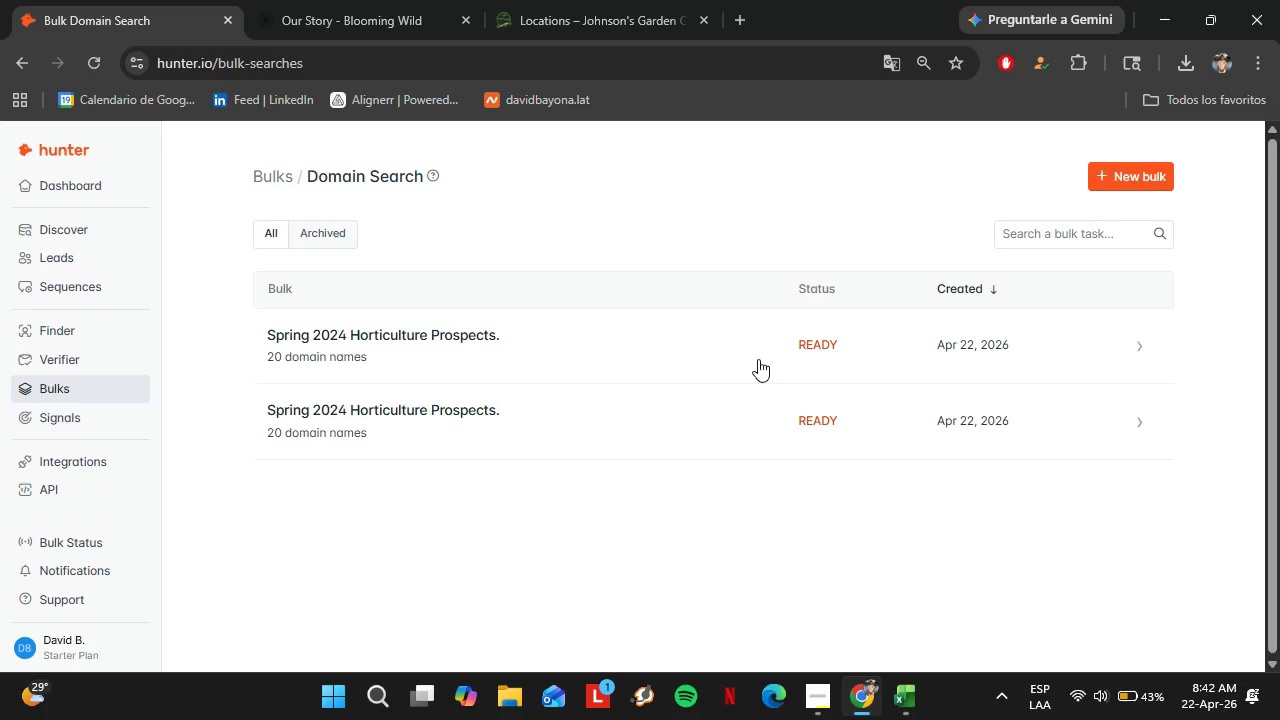 
left_click([1112, 334])
 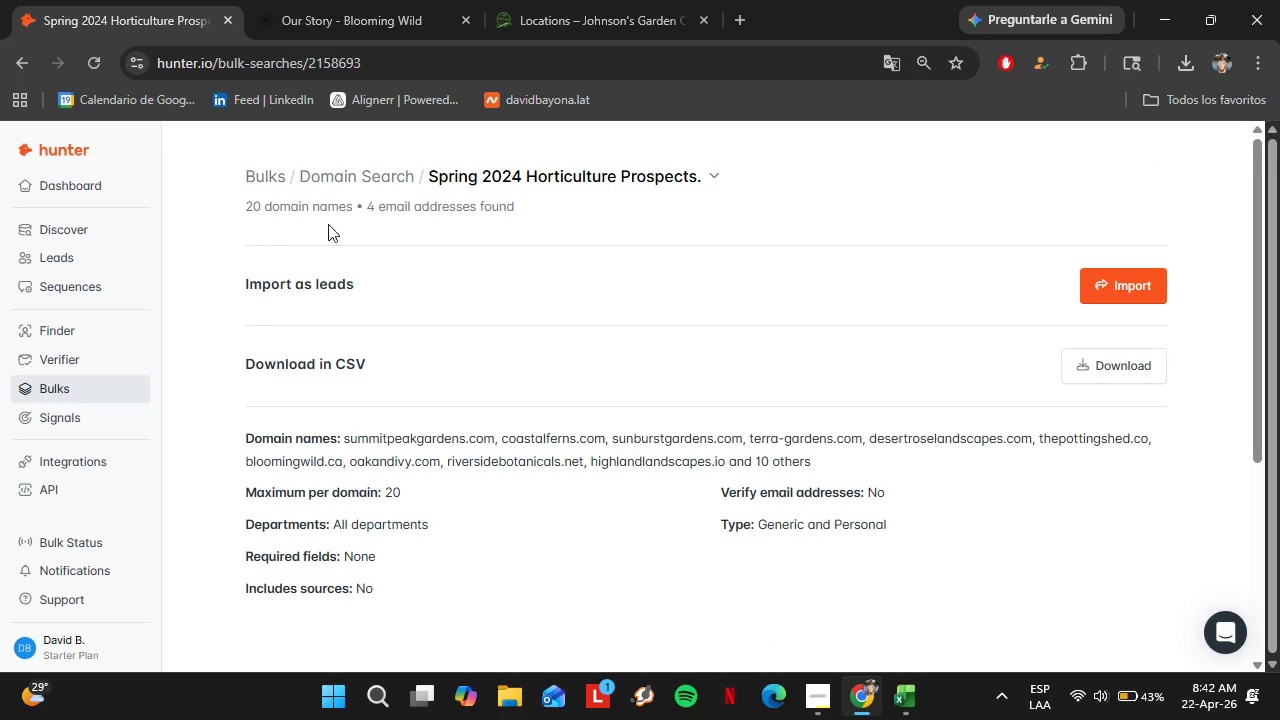 
left_click([350, 177])
 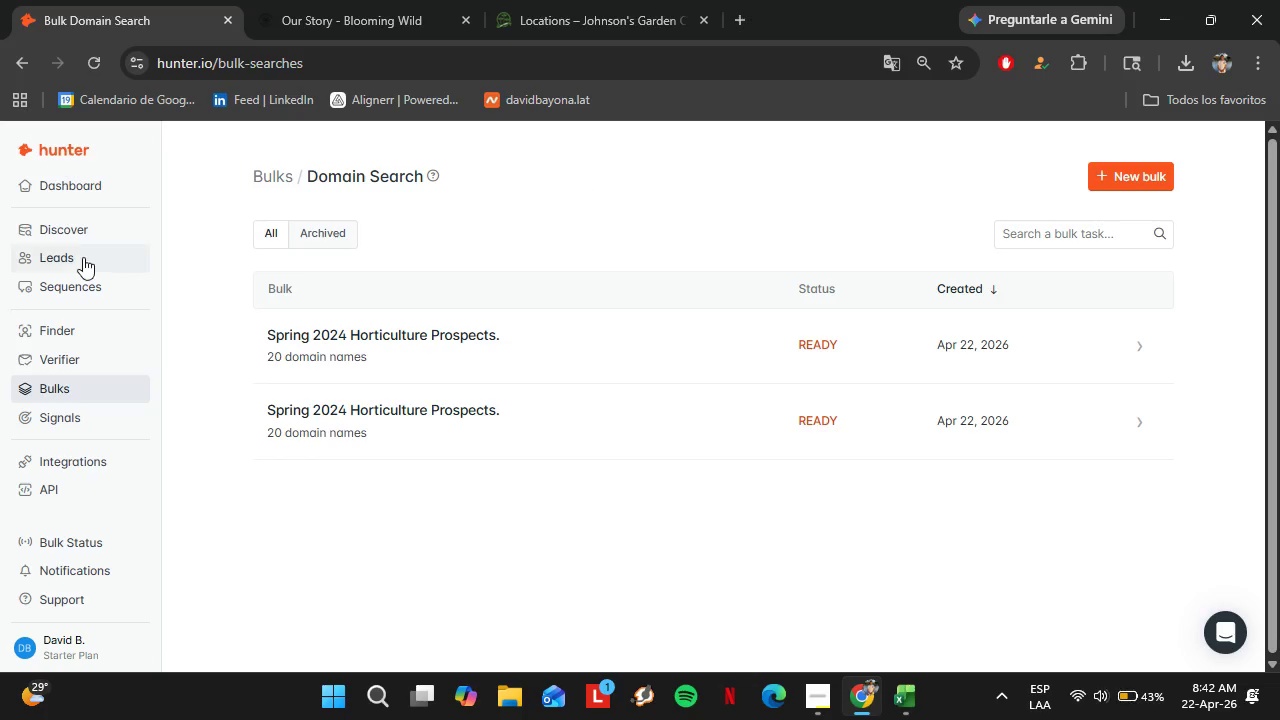 
left_click([80, 225])
 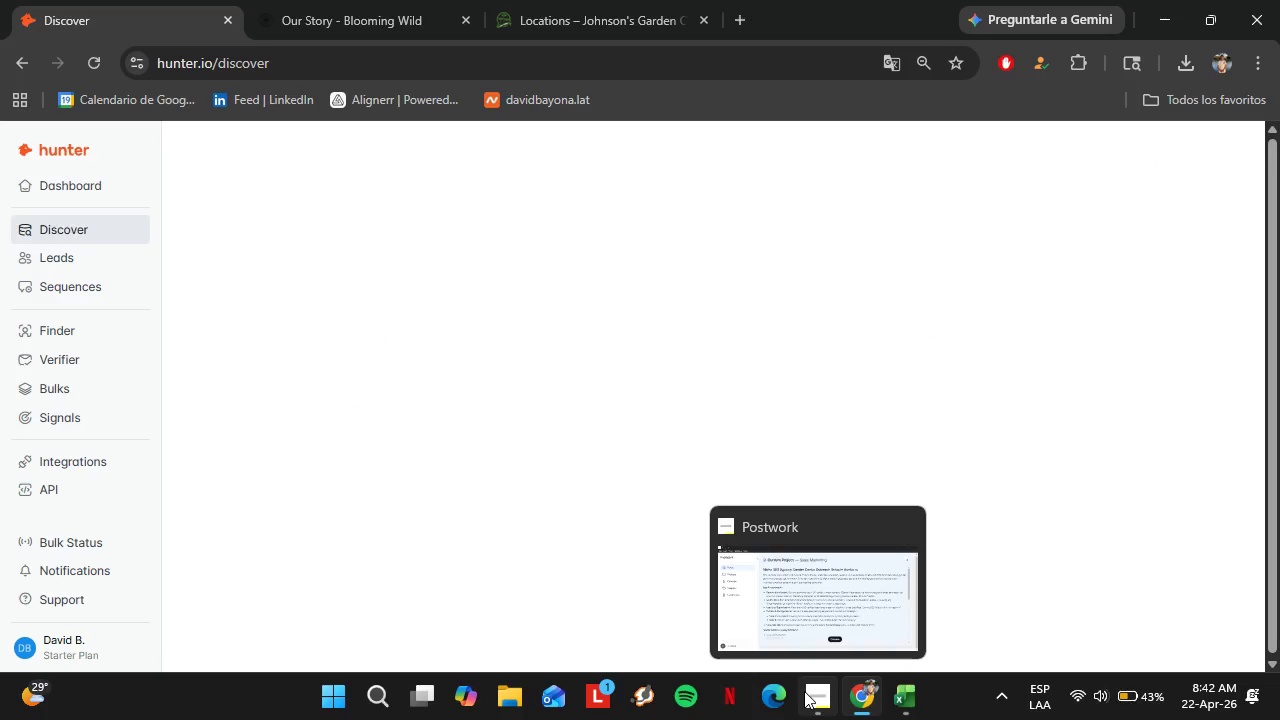 
left_click([898, 700])
 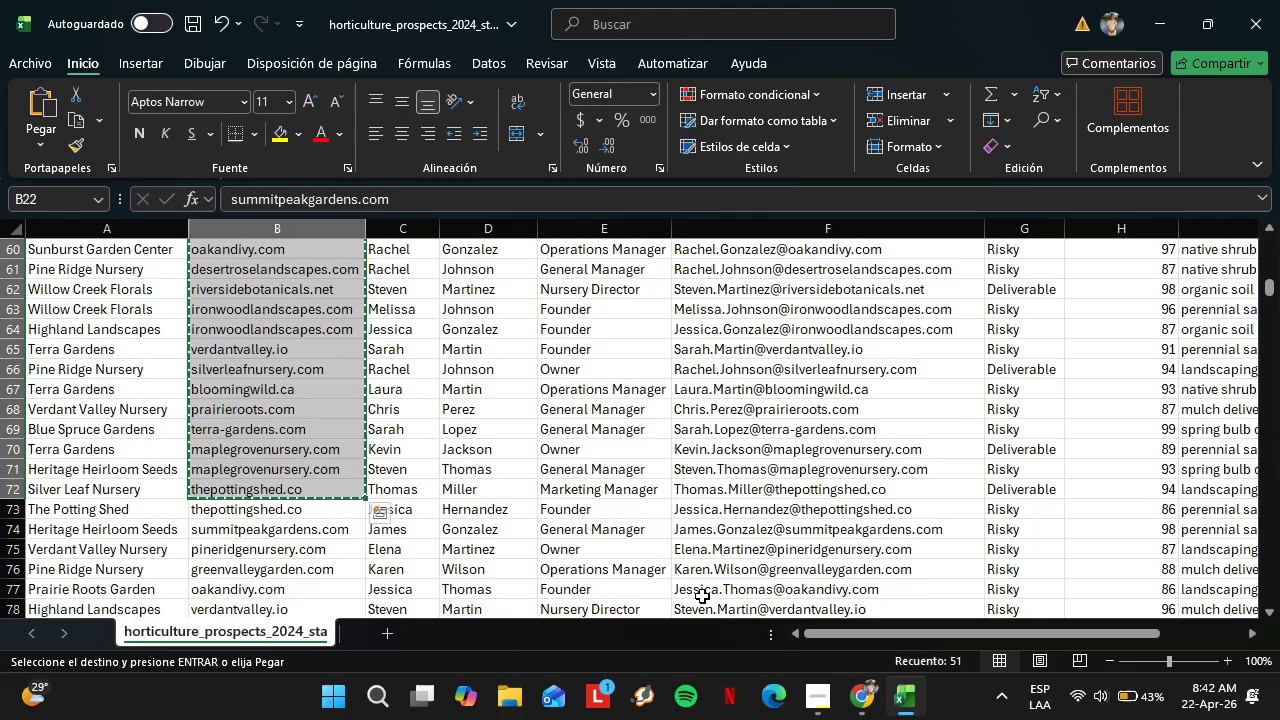 
scroll: coordinate [345, 460], scroll_direction: up, amount: 16.0
 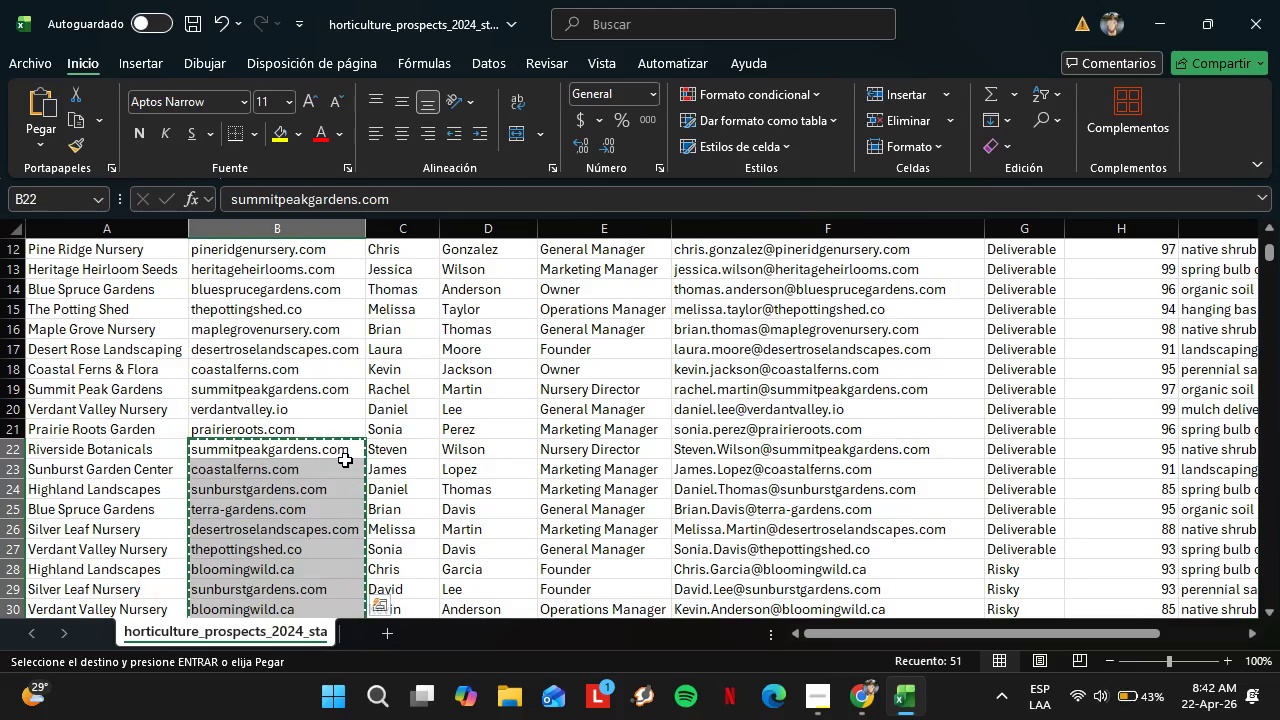 
scroll: coordinate [345, 460], scroll_direction: down, amount: 1.0
 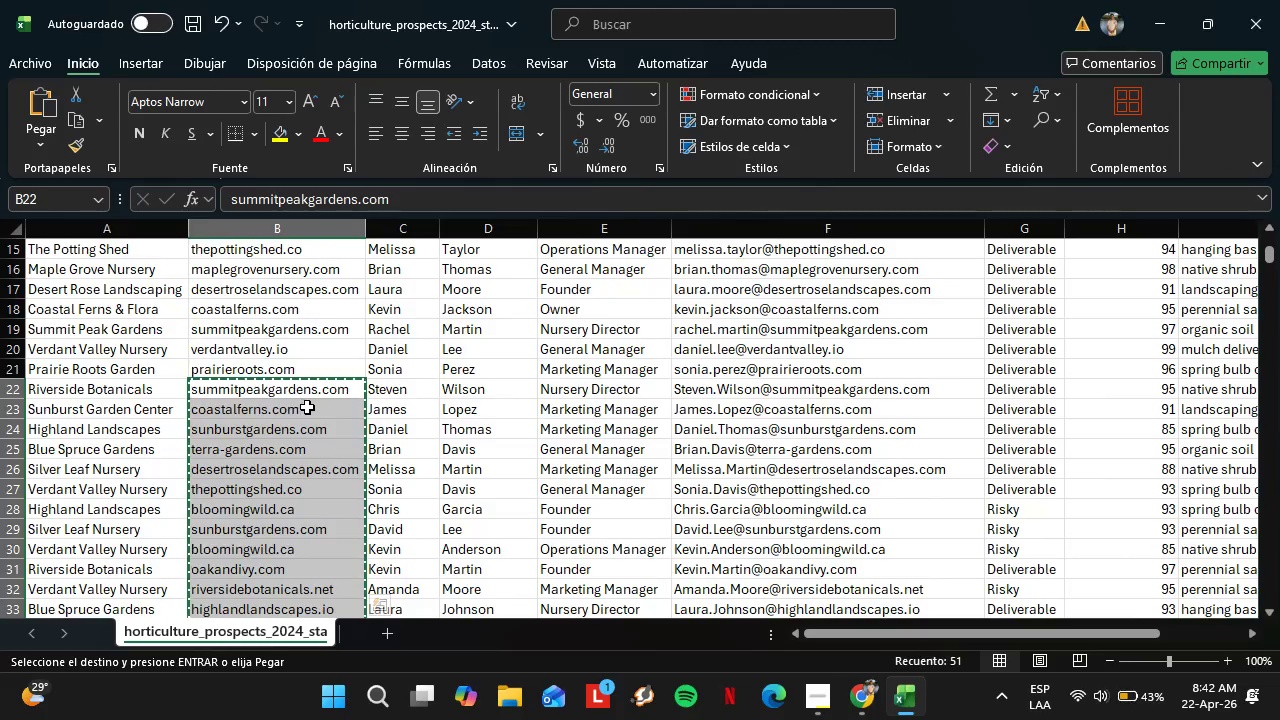 
left_click([308, 406])
 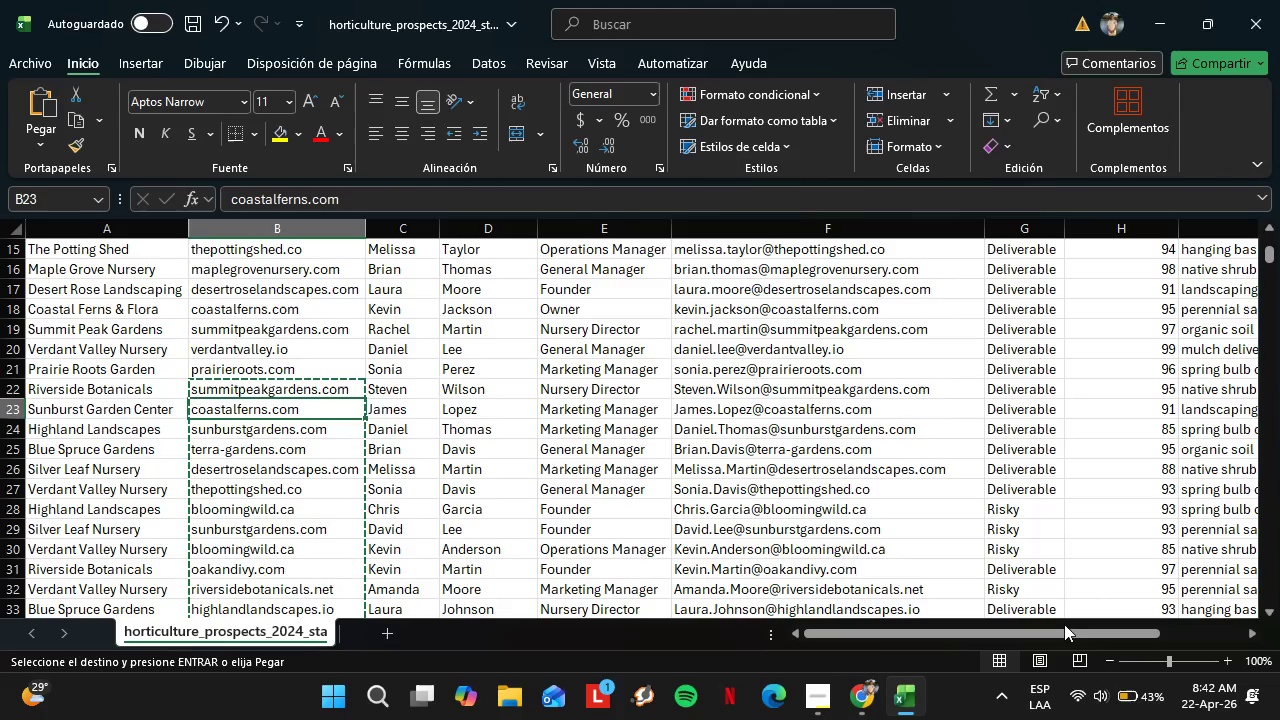 
left_click_drag(start_coordinate=[1061, 627], to_coordinate=[1191, 626])
 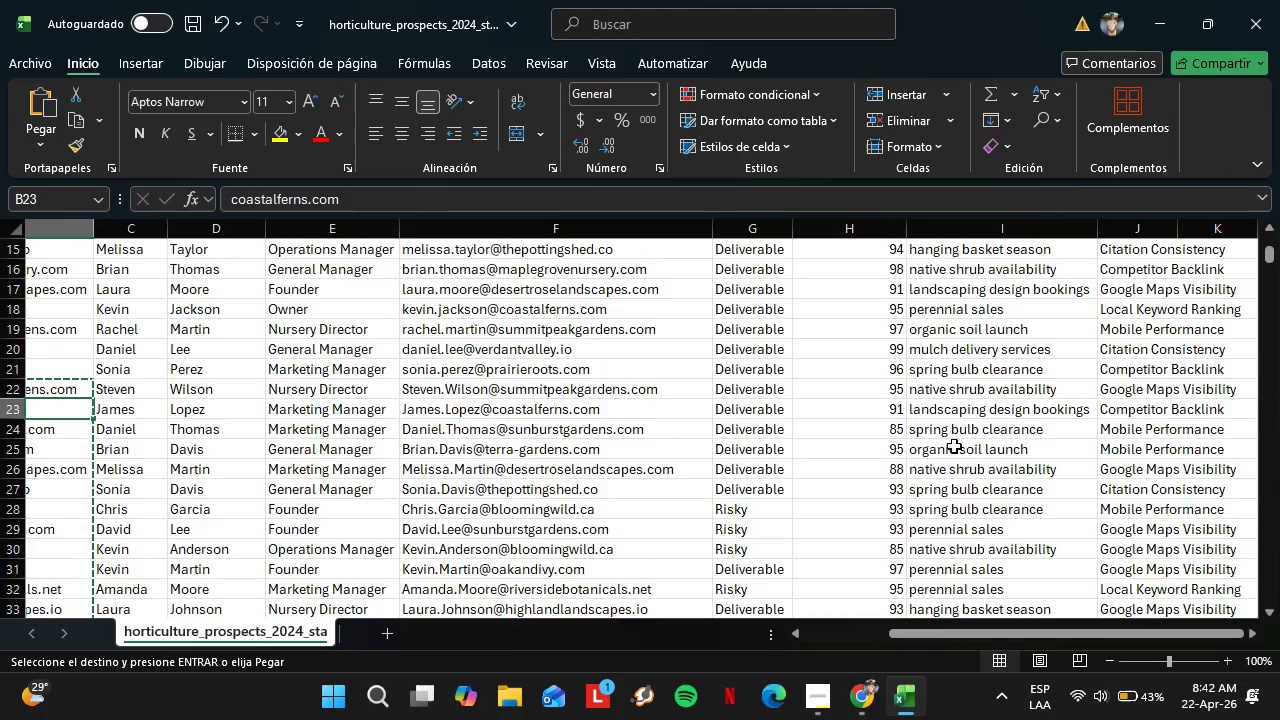 
scroll: coordinate [964, 443], scroll_direction: up, amount: 15.0
 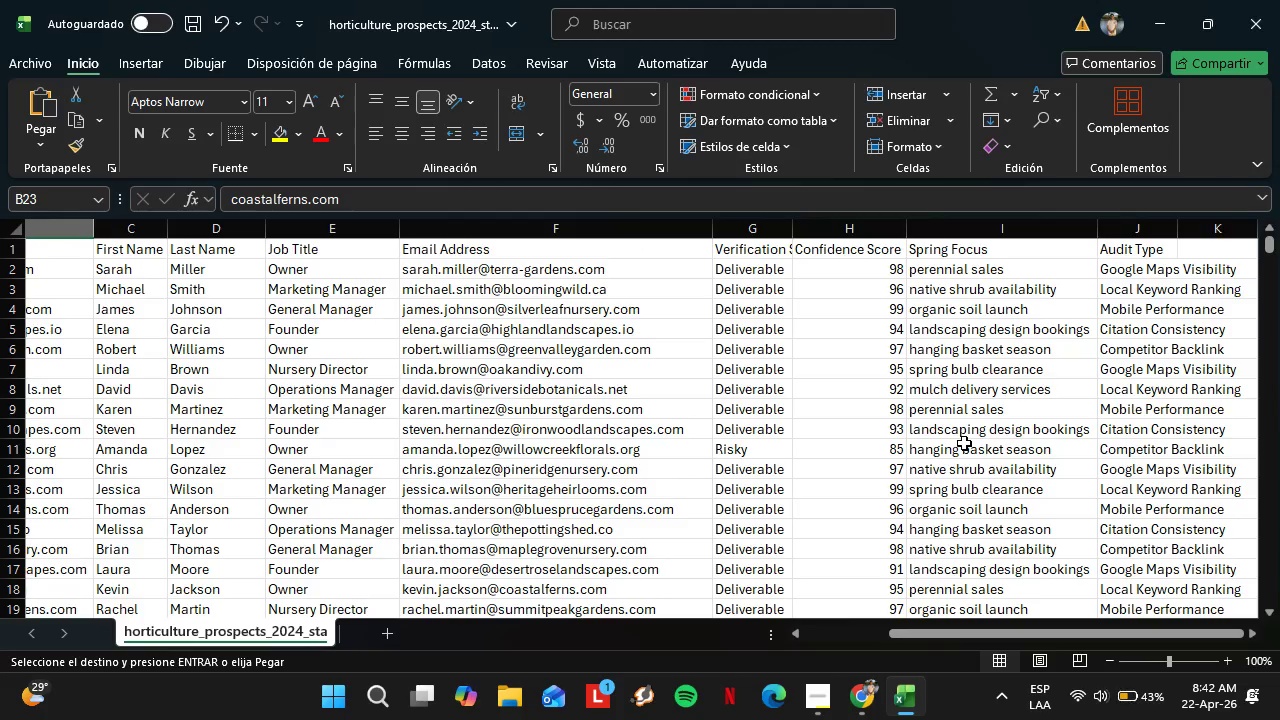 
scroll: coordinate [964, 443], scroll_direction: down, amount: 6.0
 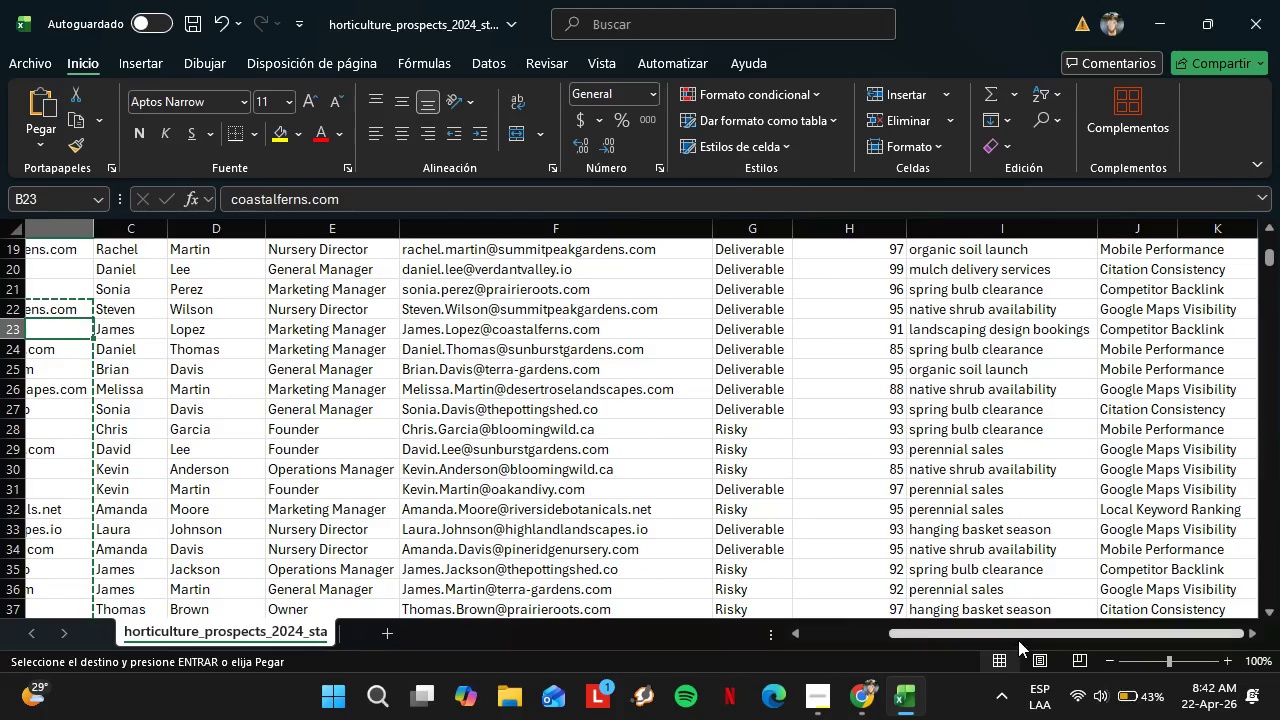 
left_click_drag(start_coordinate=[1018, 636], to_coordinate=[869, 647])
 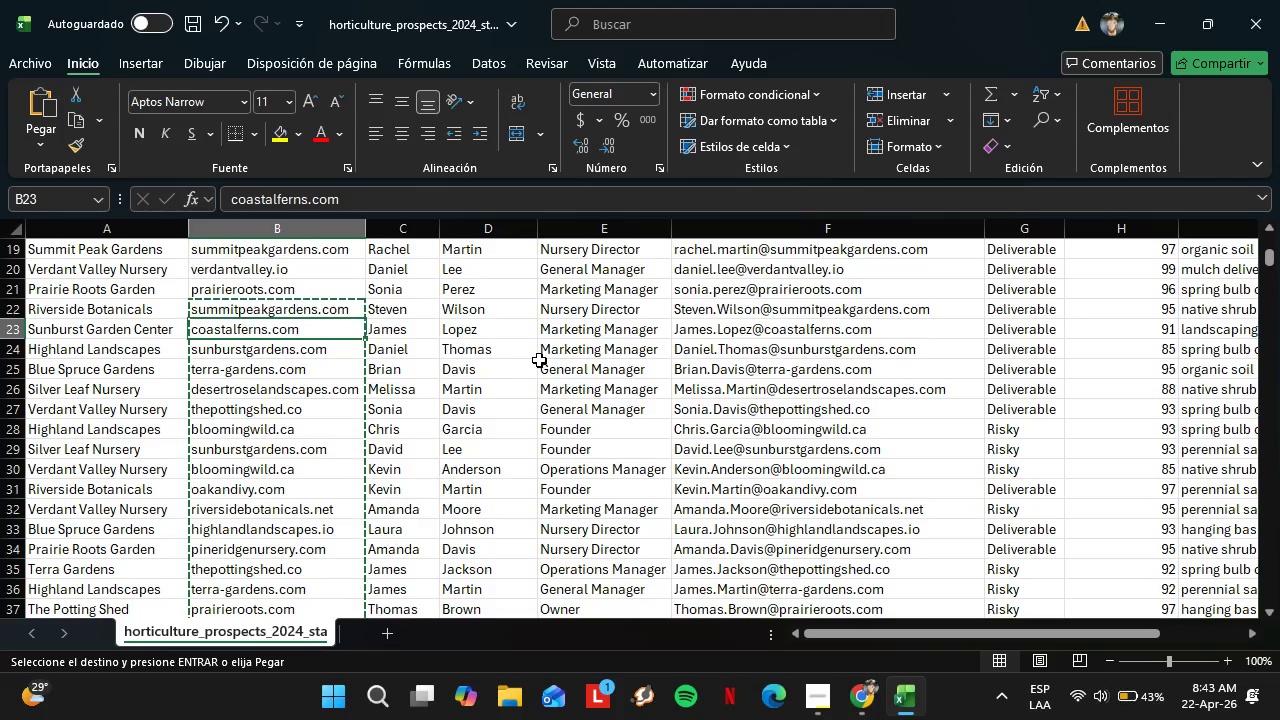 
key(Control+C)
 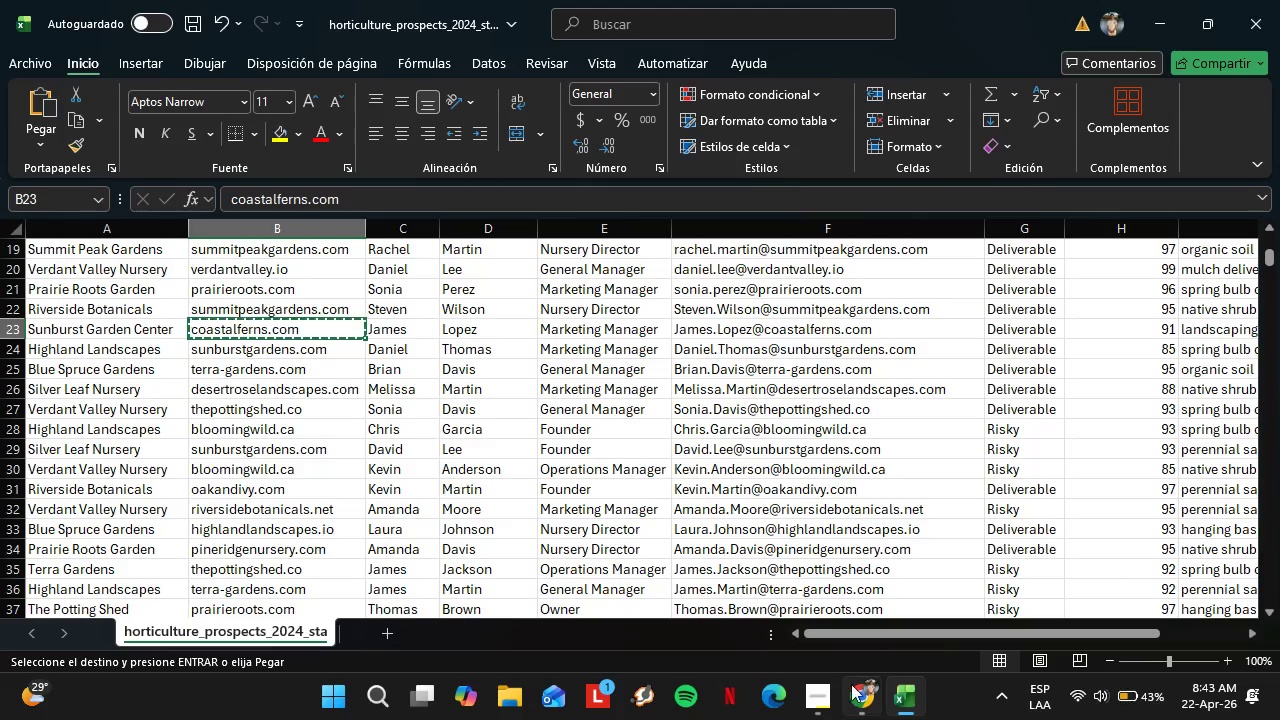 
left_click([855, 686])
 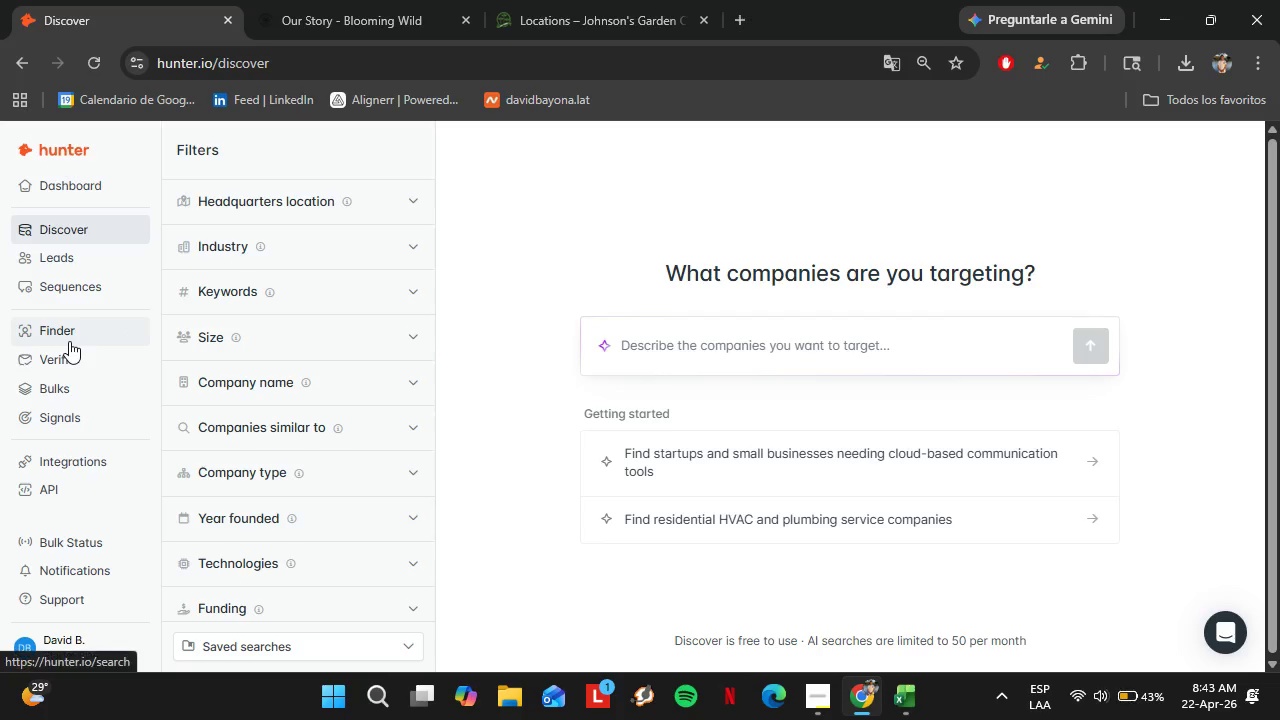 
left_click([68, 326])
 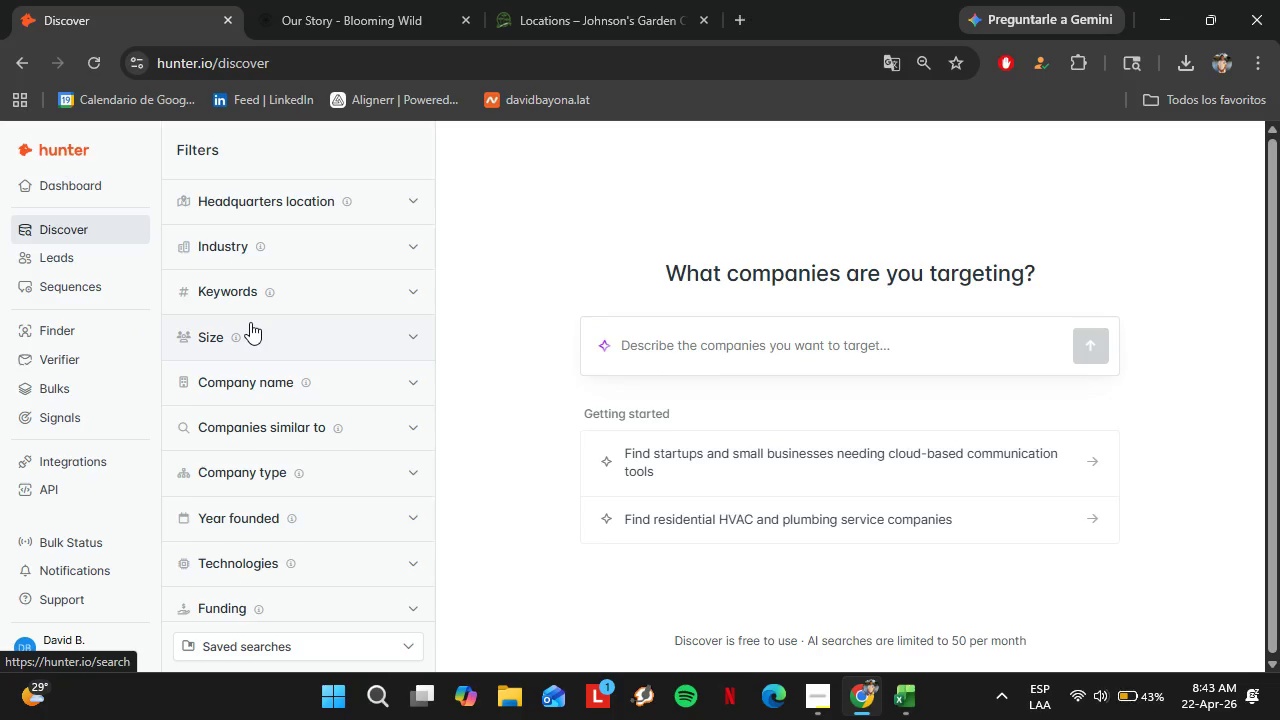 
key(Control+V)
 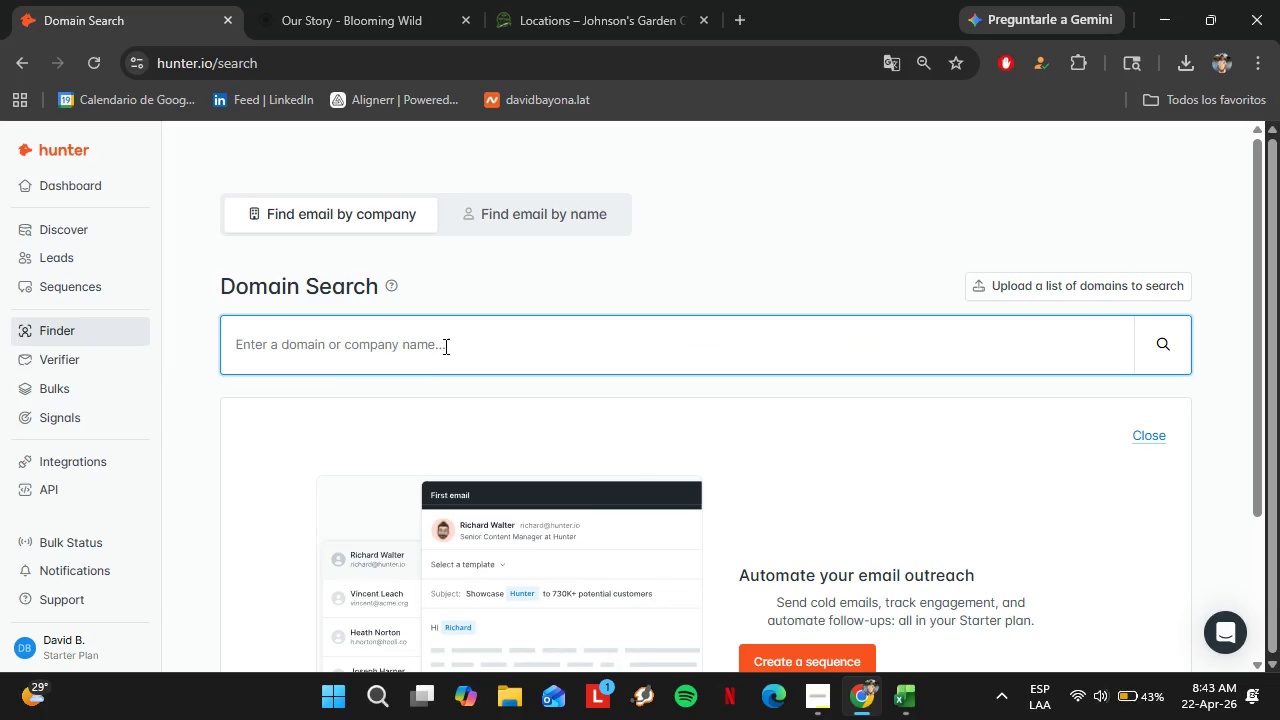 
left_click([444, 346])
 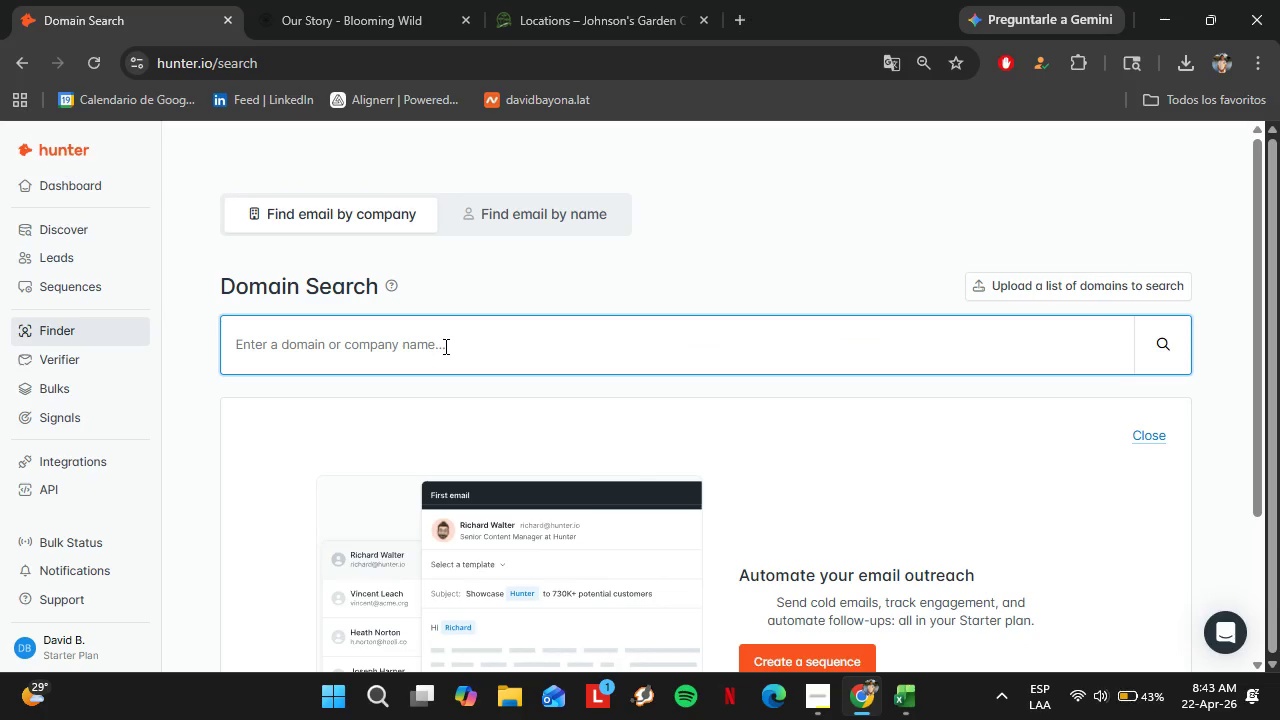 
key(Control+V)
 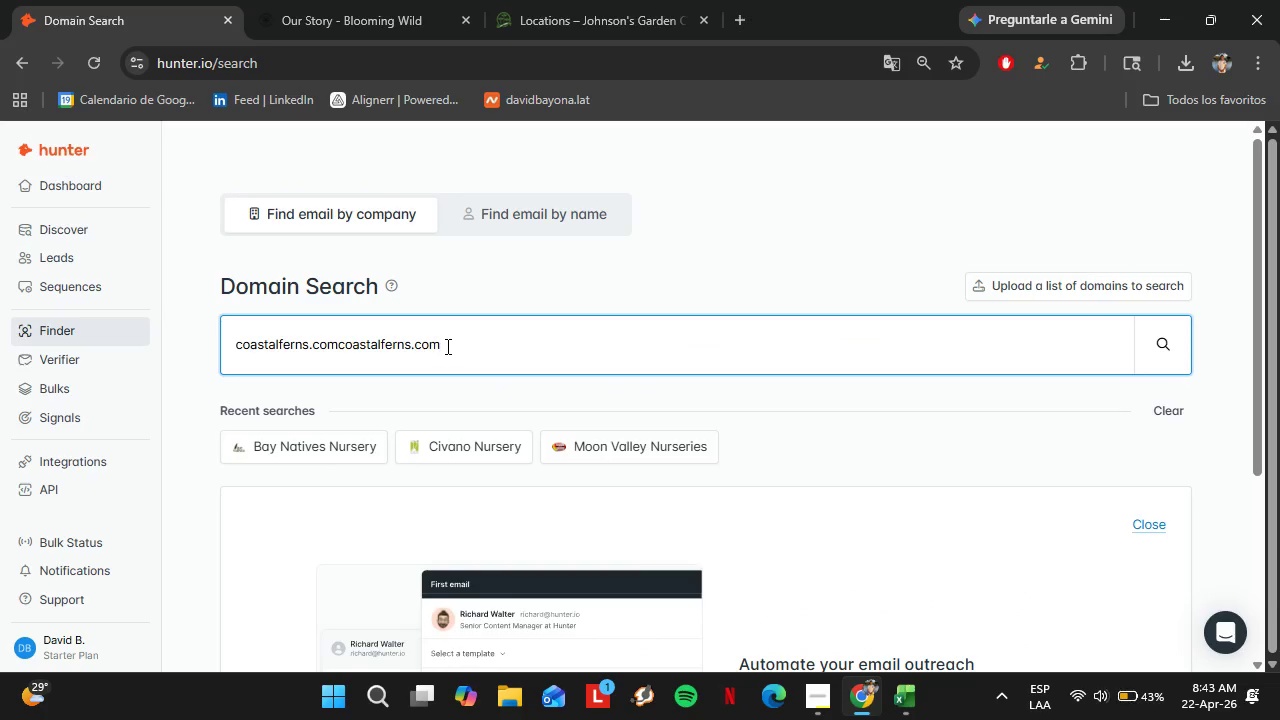 
left_click_drag(start_coordinate=[447, 346], to_coordinate=[334, 363])
 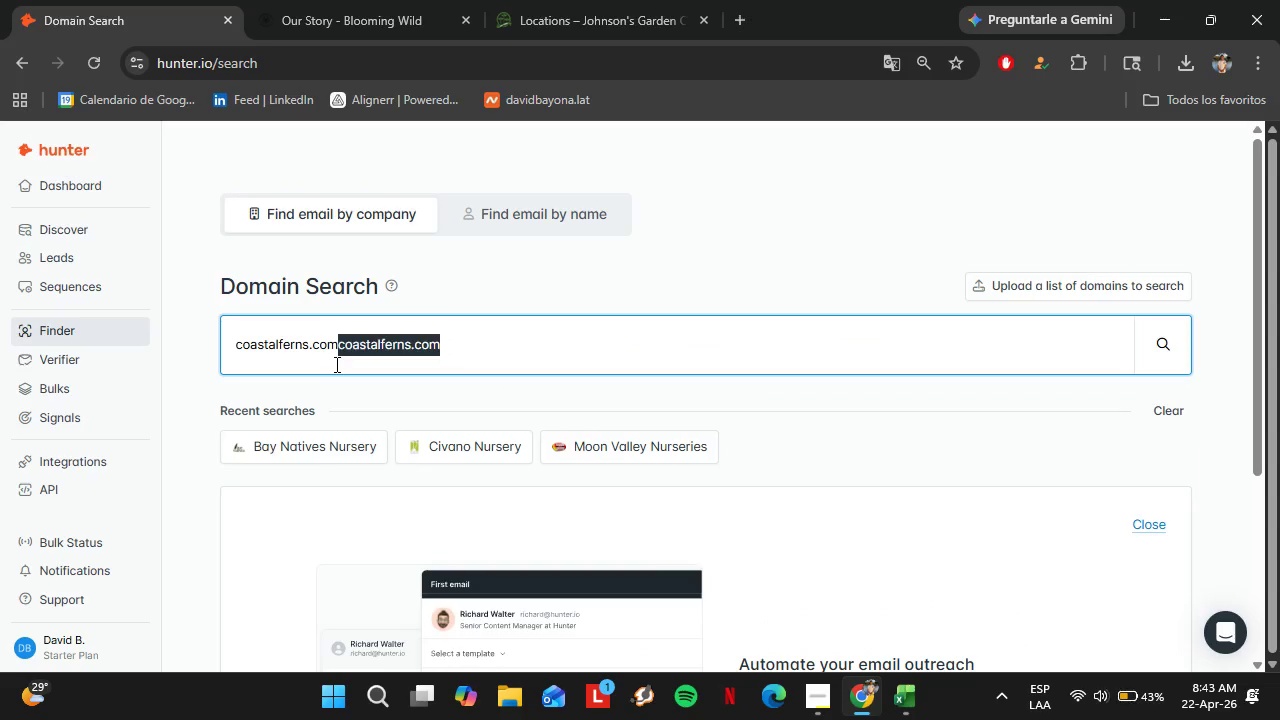 
key(Backspace)
 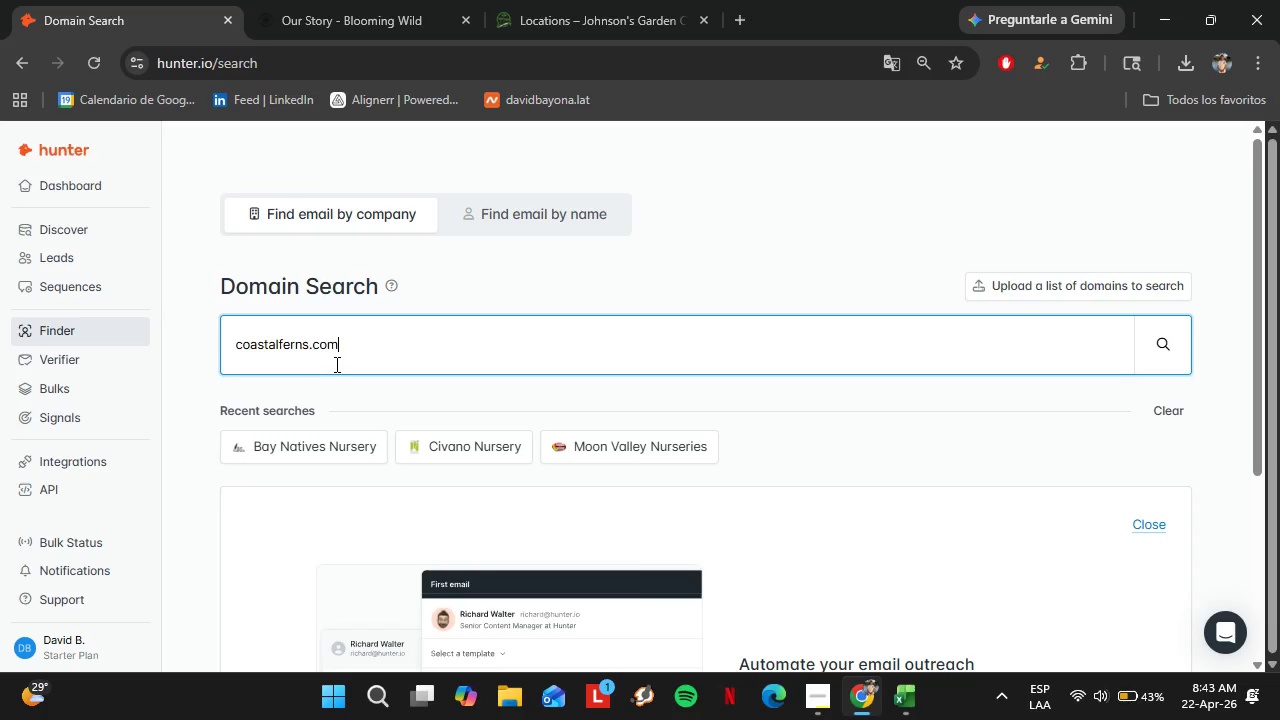 
key(Enter)
 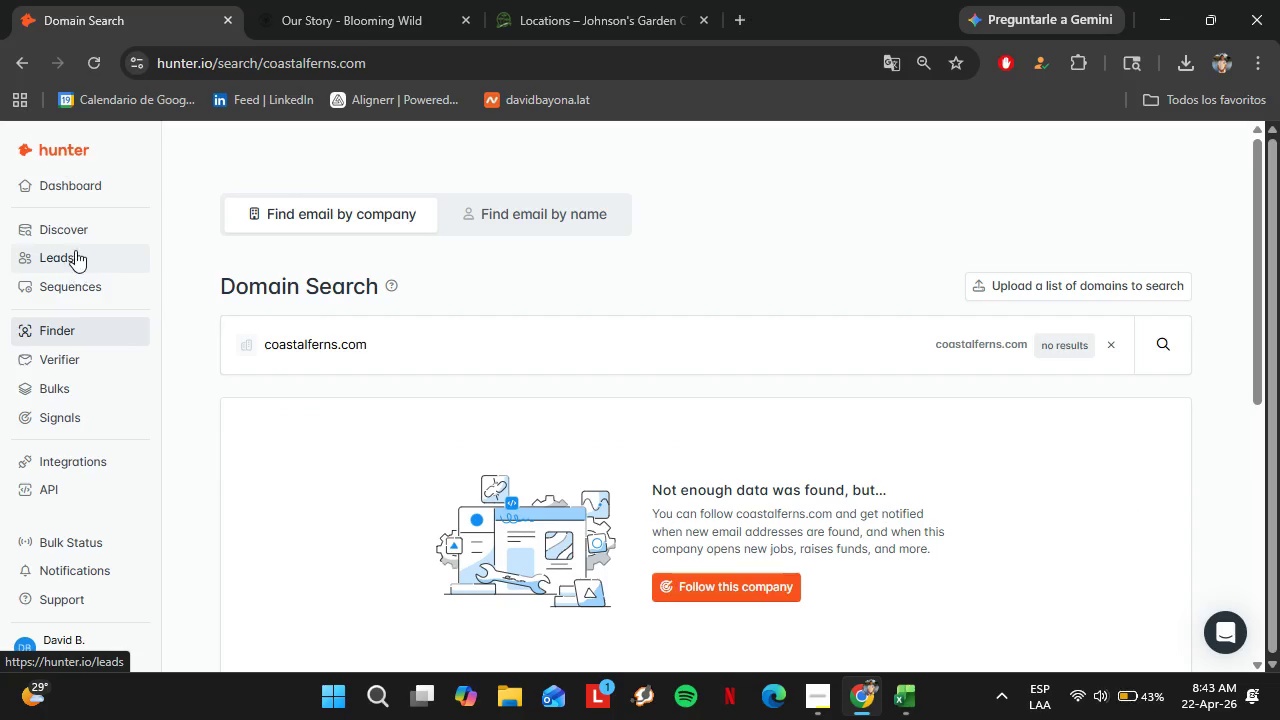 
left_click([75, 229])
 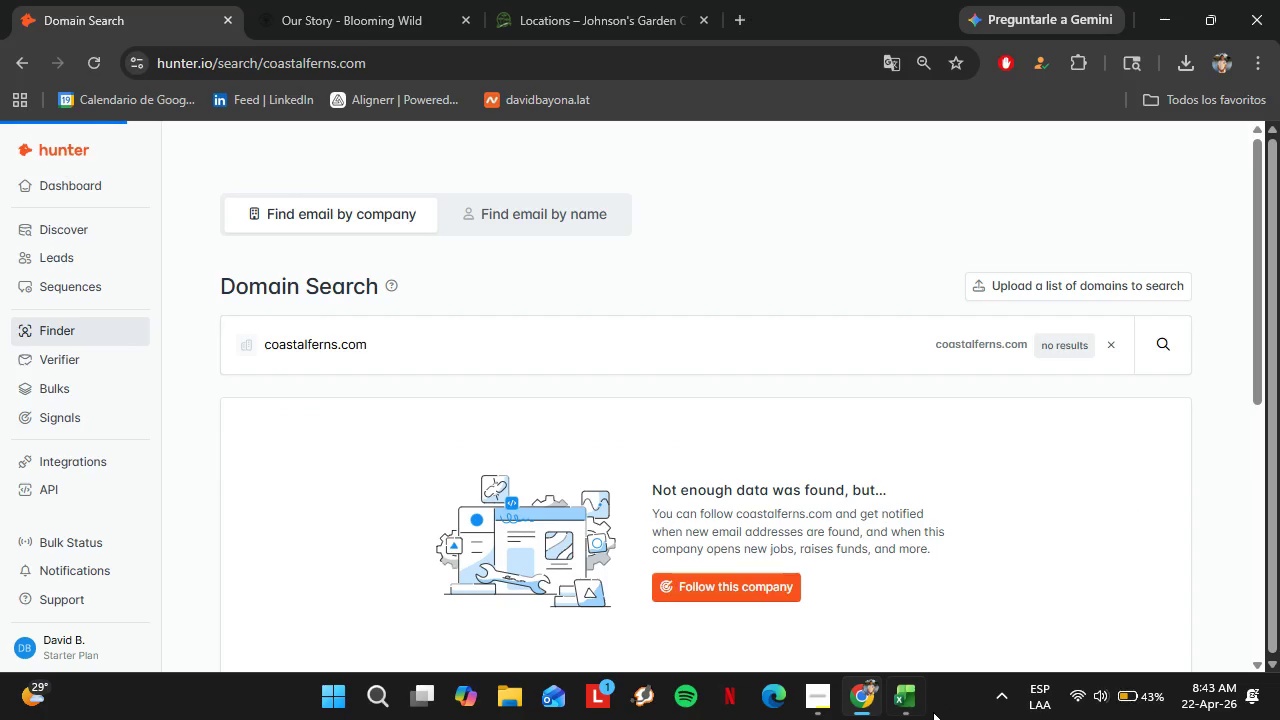 
left_click([909, 711])
 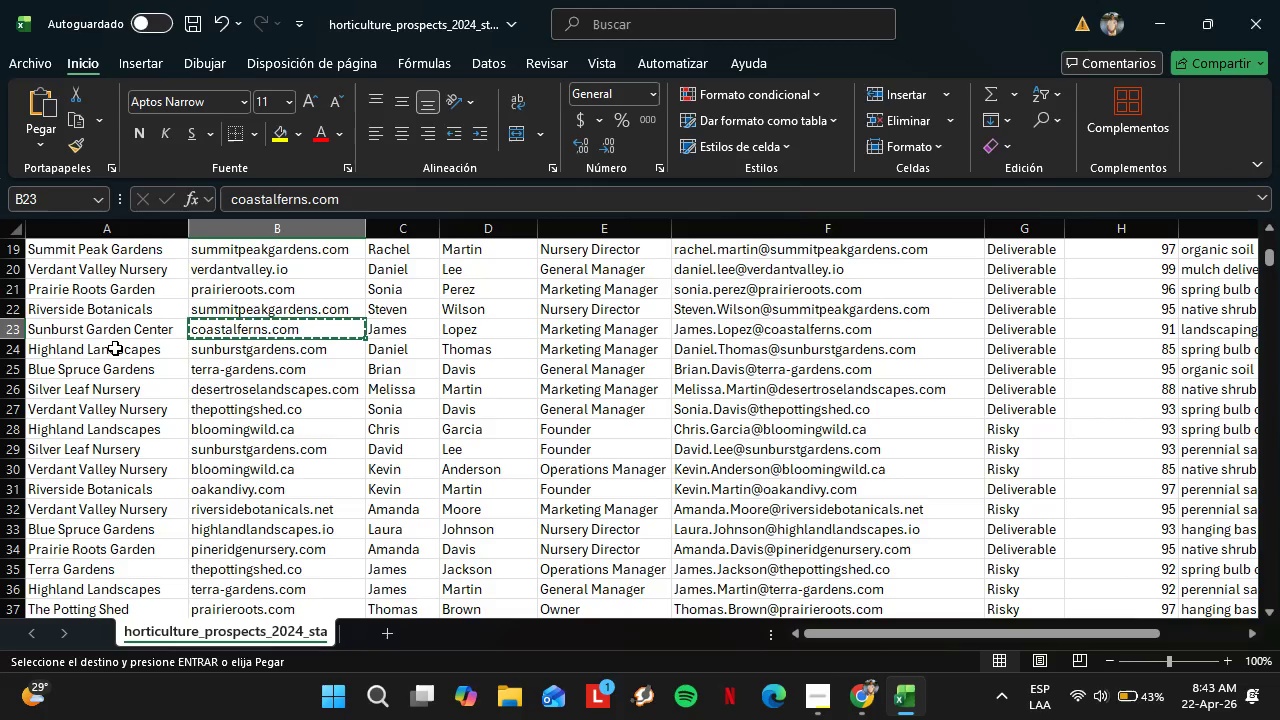 
left_click([116, 348])
 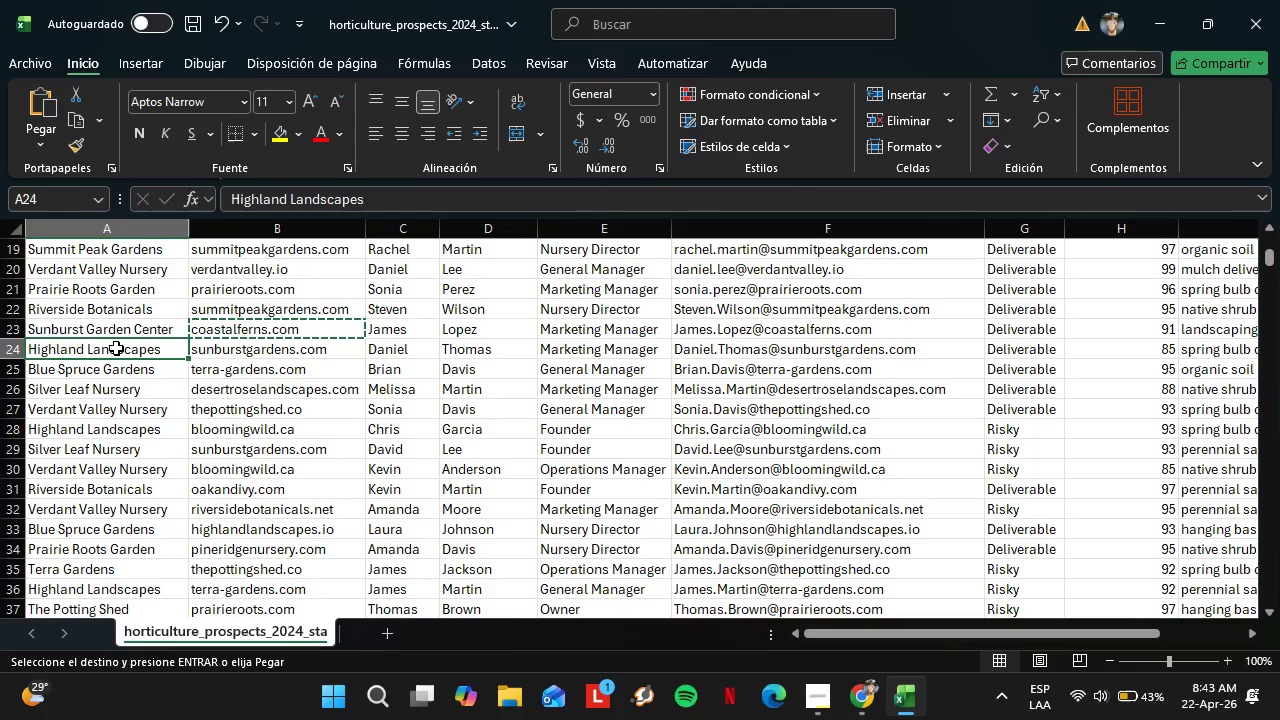 
key(Control+C)
 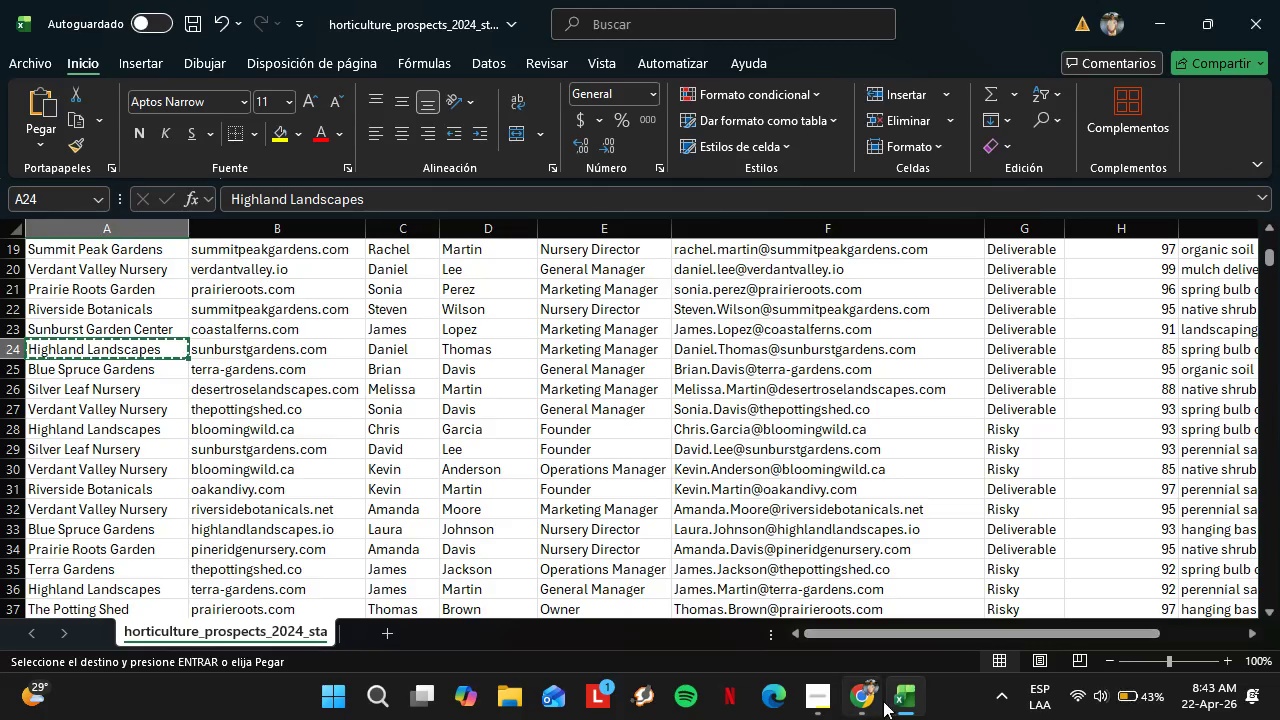 
mouse_move([824, 699])
 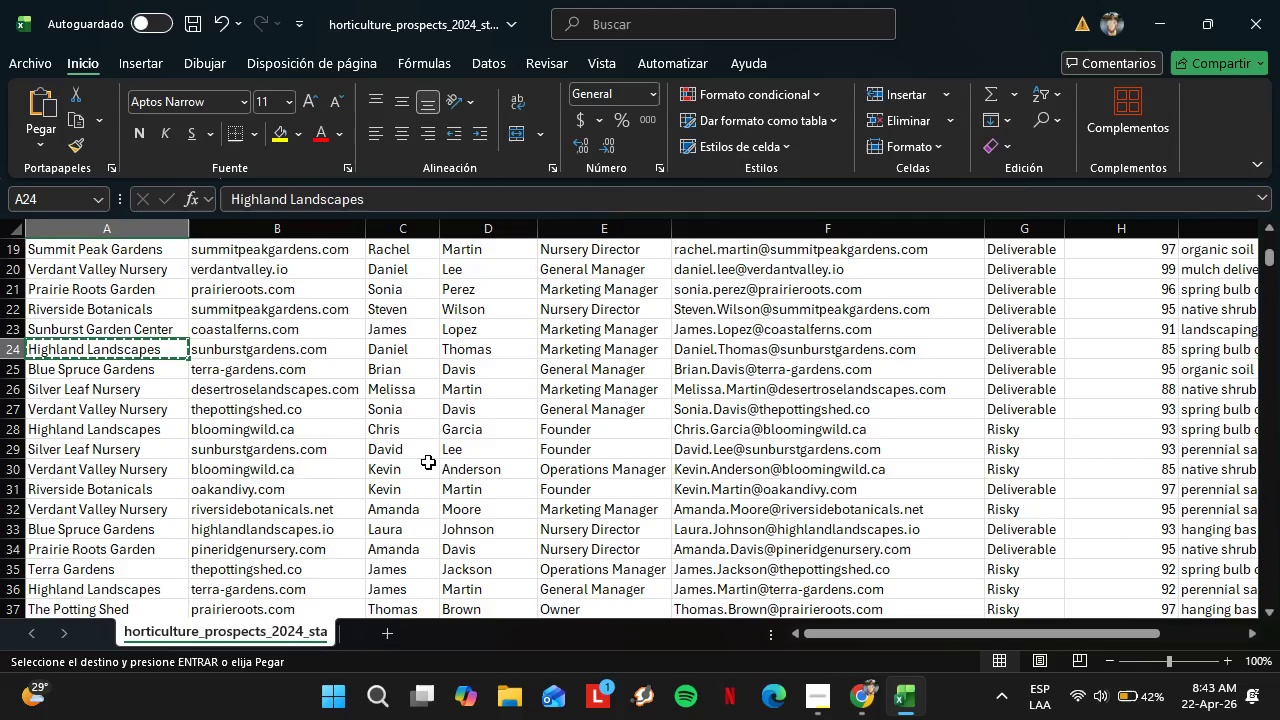 
scroll: coordinate [566, 500], scroll_direction: none, amount: 0.0
 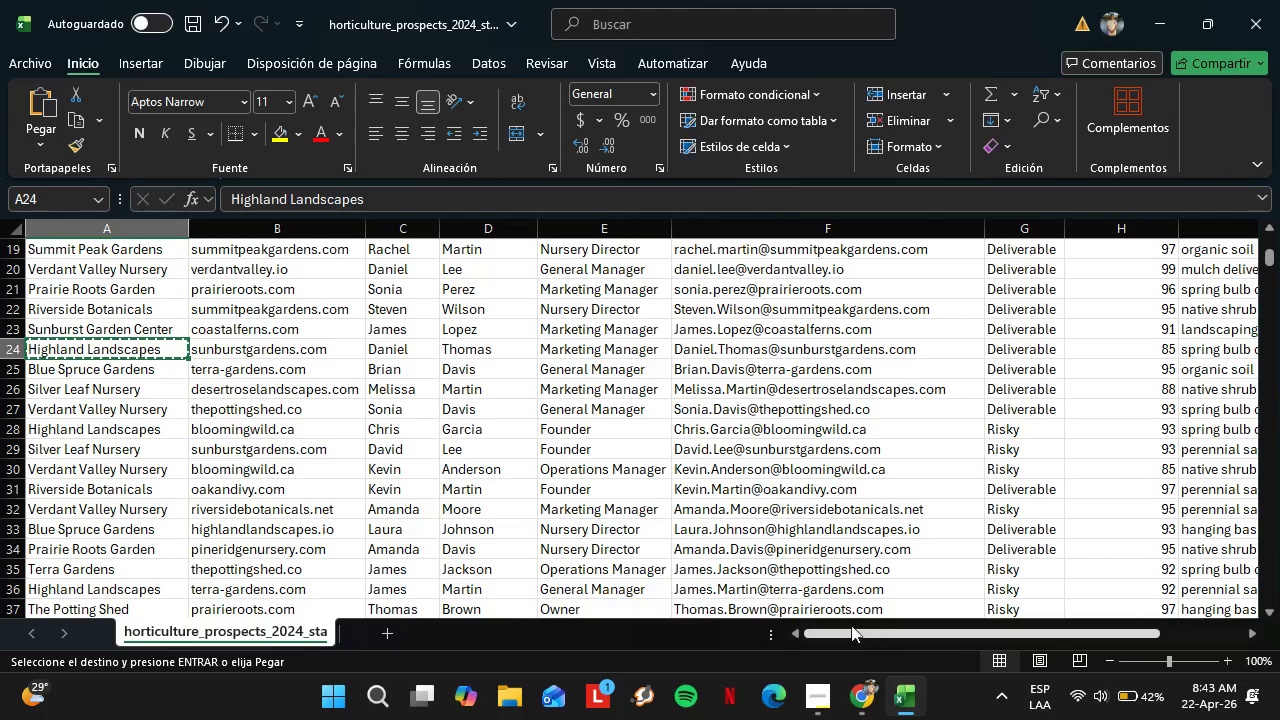 
scroll: coordinate [414, 481], scroll_direction: up, amount: 15.0
 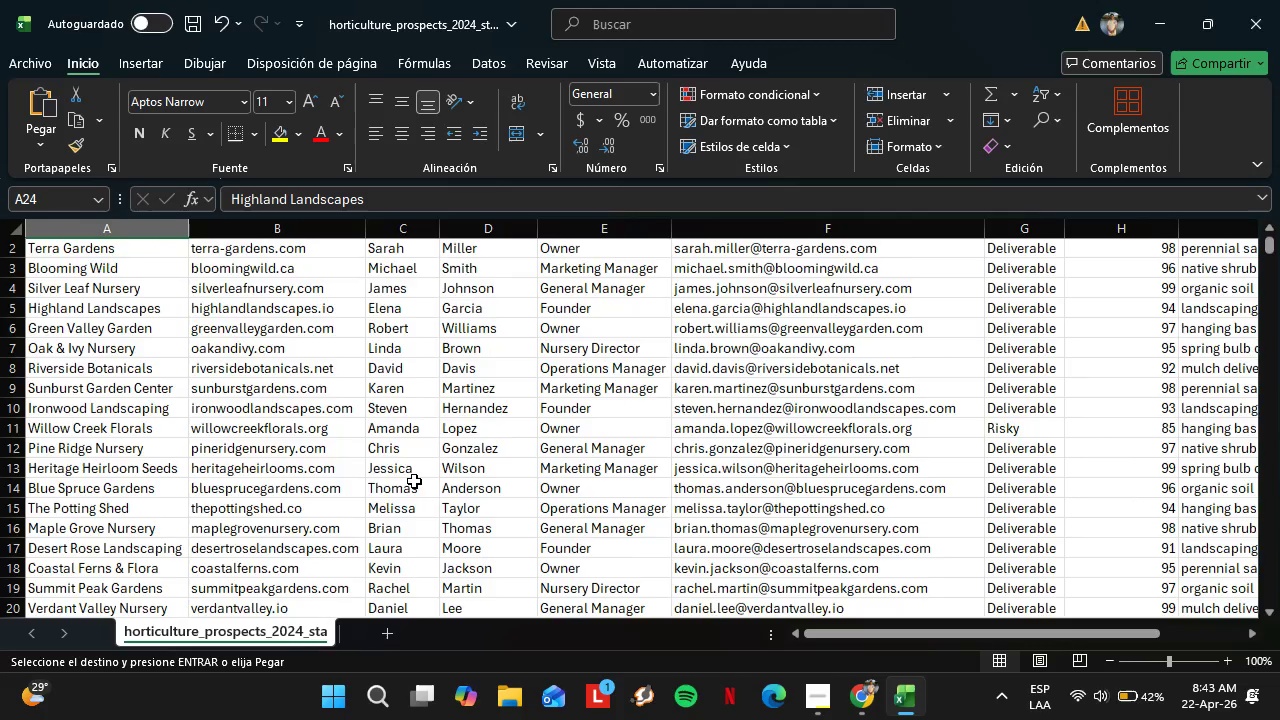 
scroll: coordinate [414, 481], scroll_direction: down, amount: 6.0
 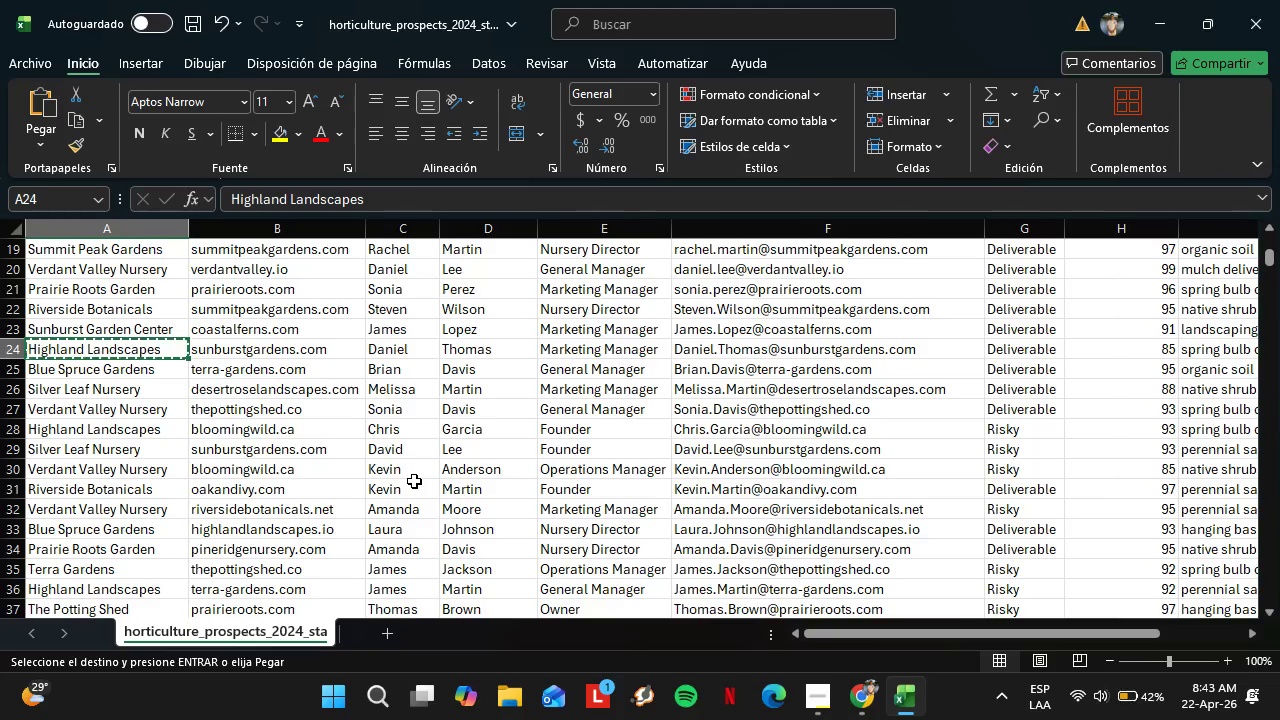 
wait(7.37)
 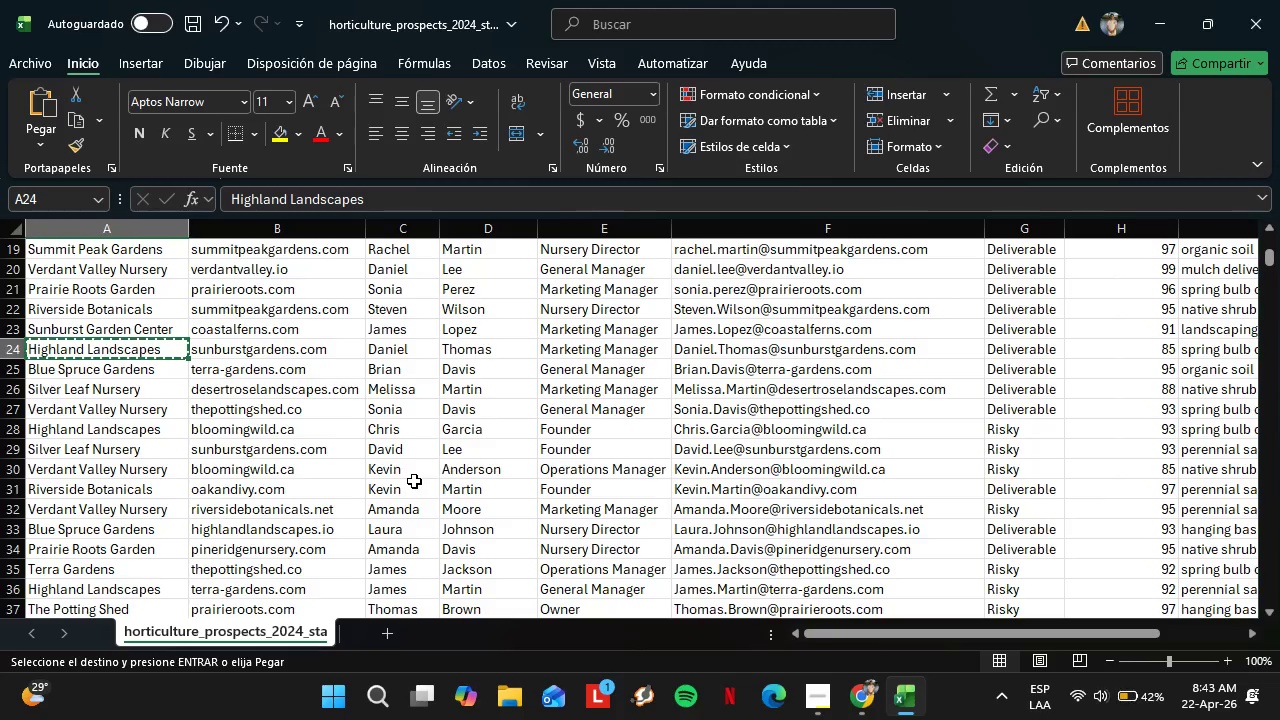 
left_click([290, 372])
 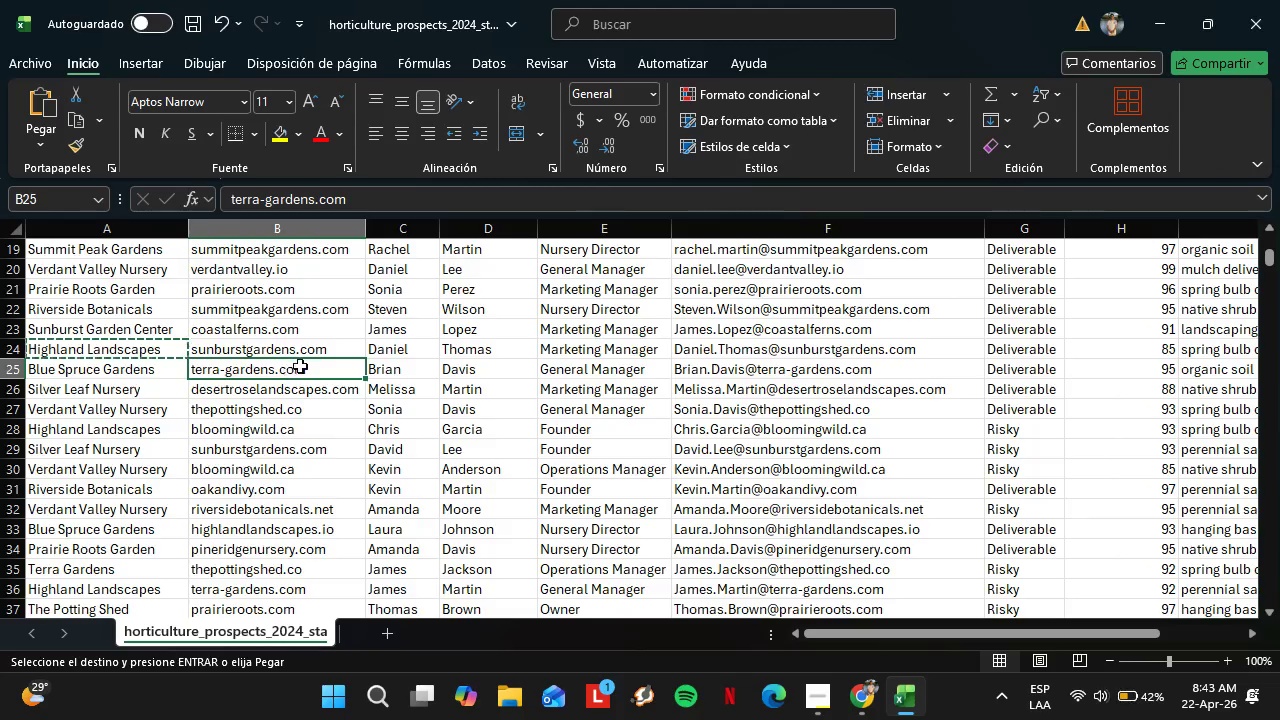 
scroll: coordinate [305, 367], scroll_direction: up, amount: 11.0
 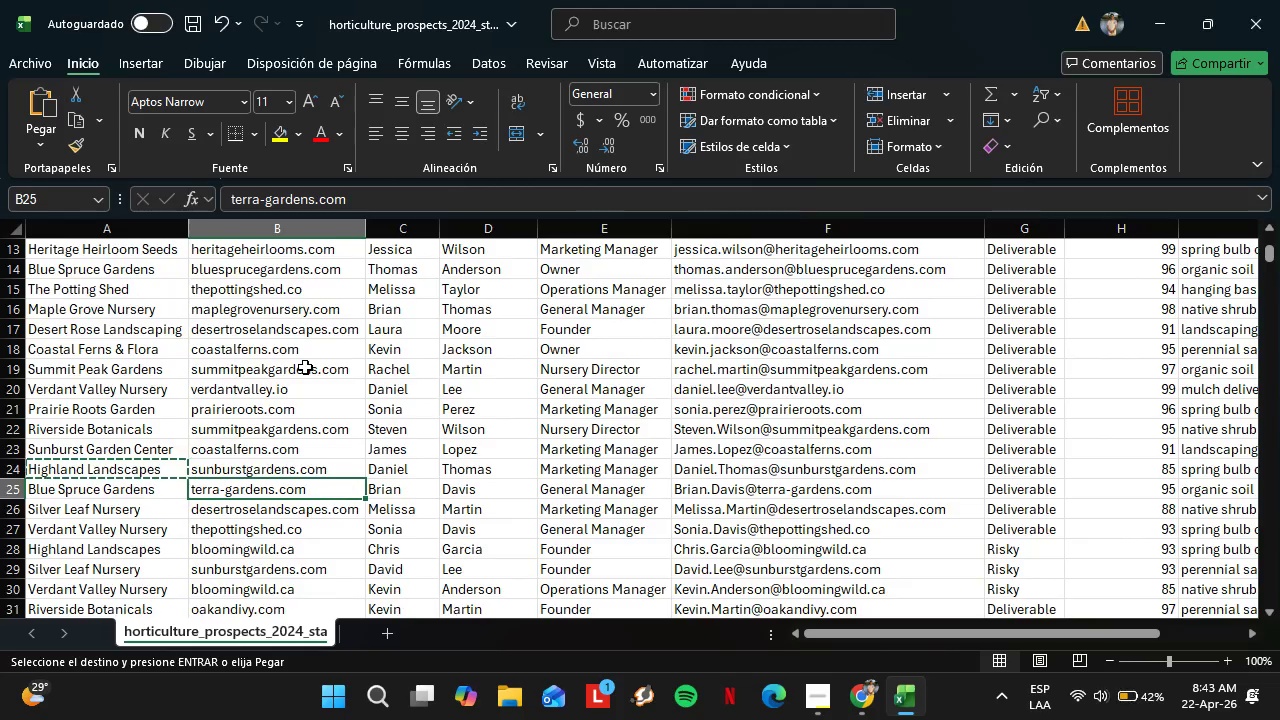 
scroll: coordinate [305, 367], scroll_direction: down, amount: 1.0
 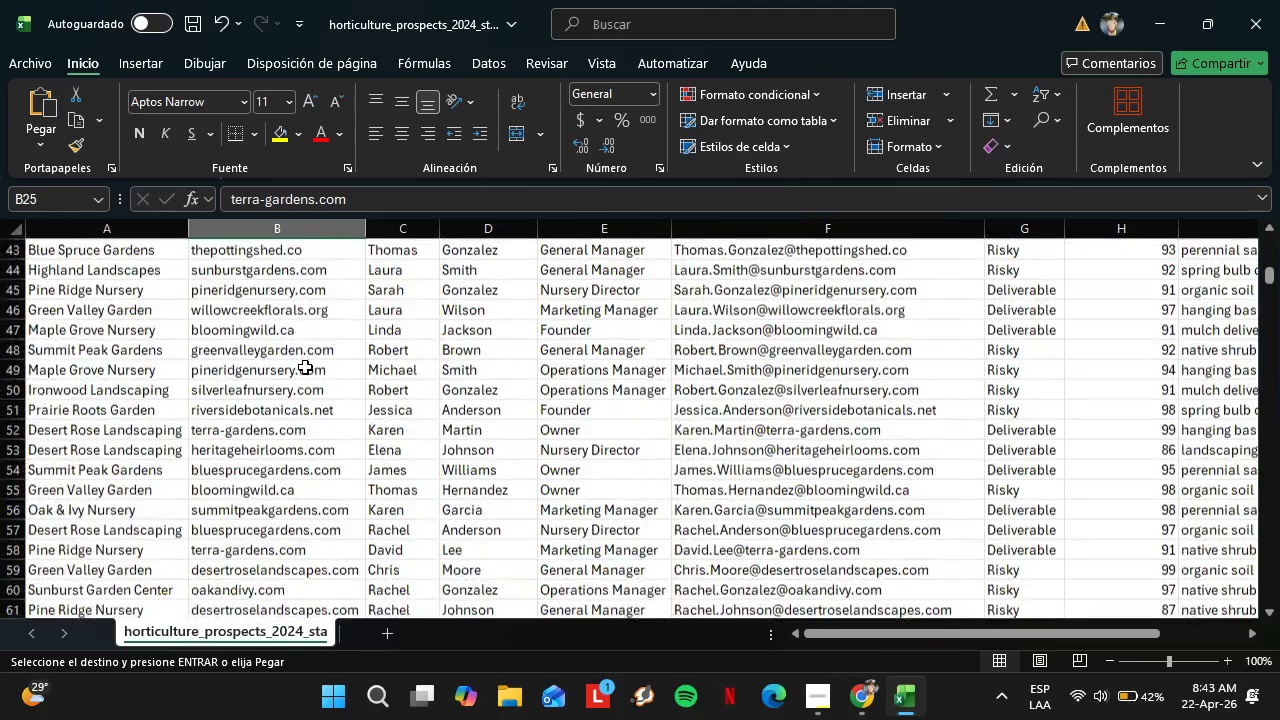 
left_click([277, 223])
 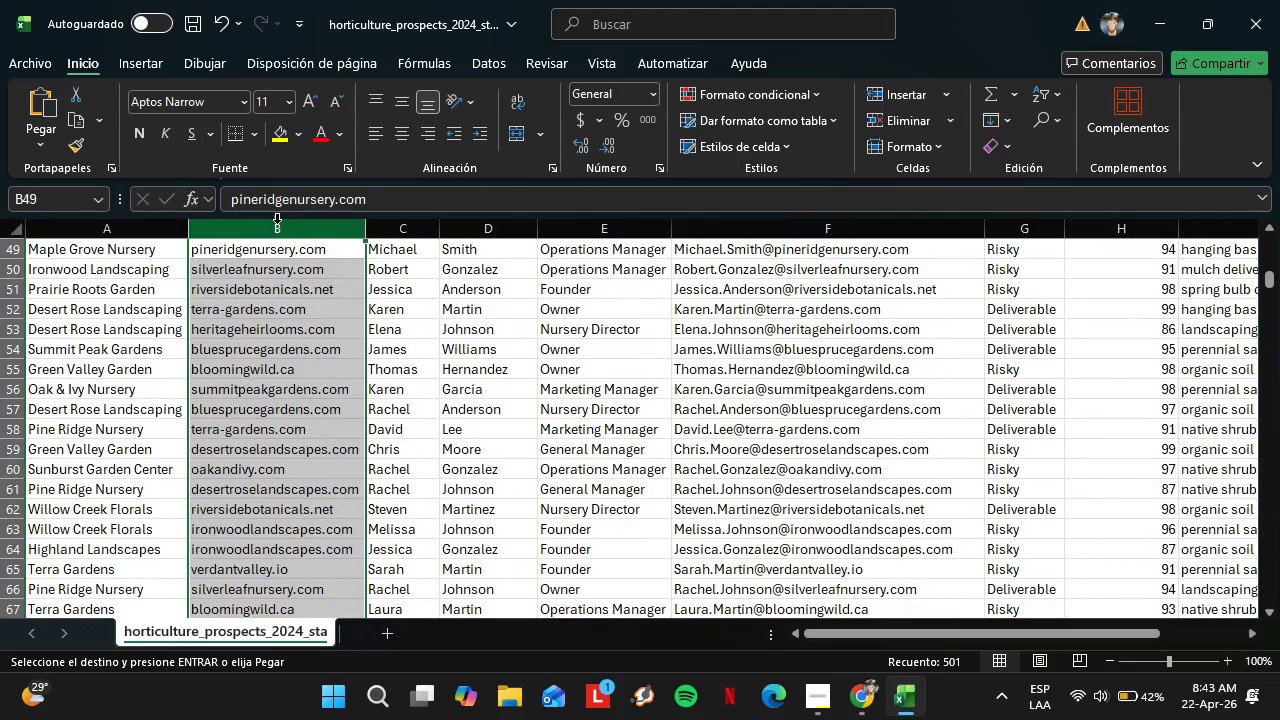 
key(Control+C)
 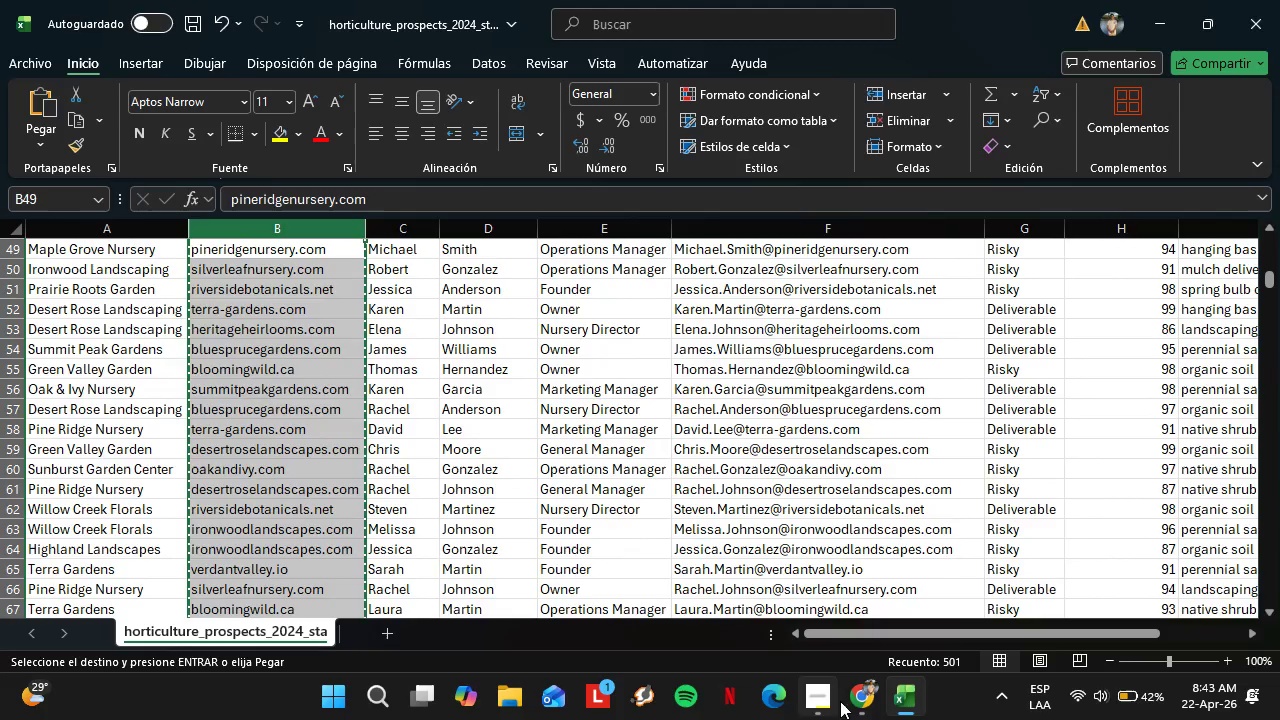 
left_click([854, 700])
 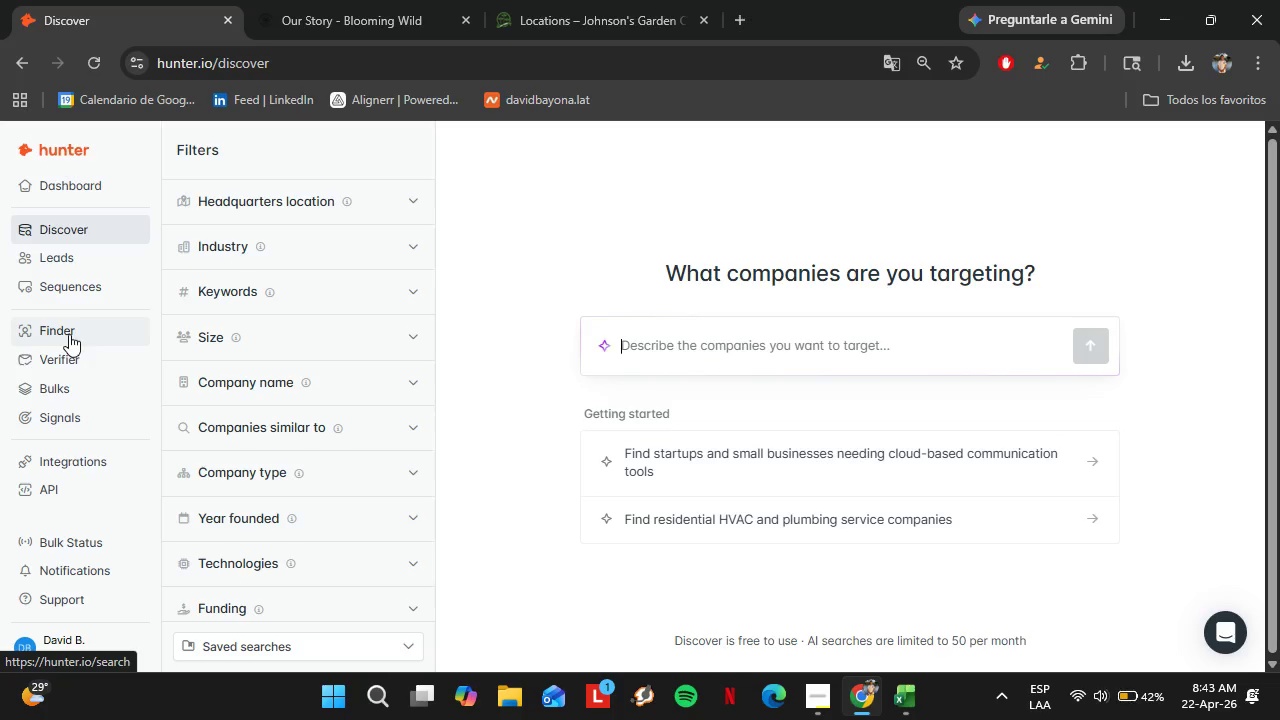 
left_click([69, 397])
 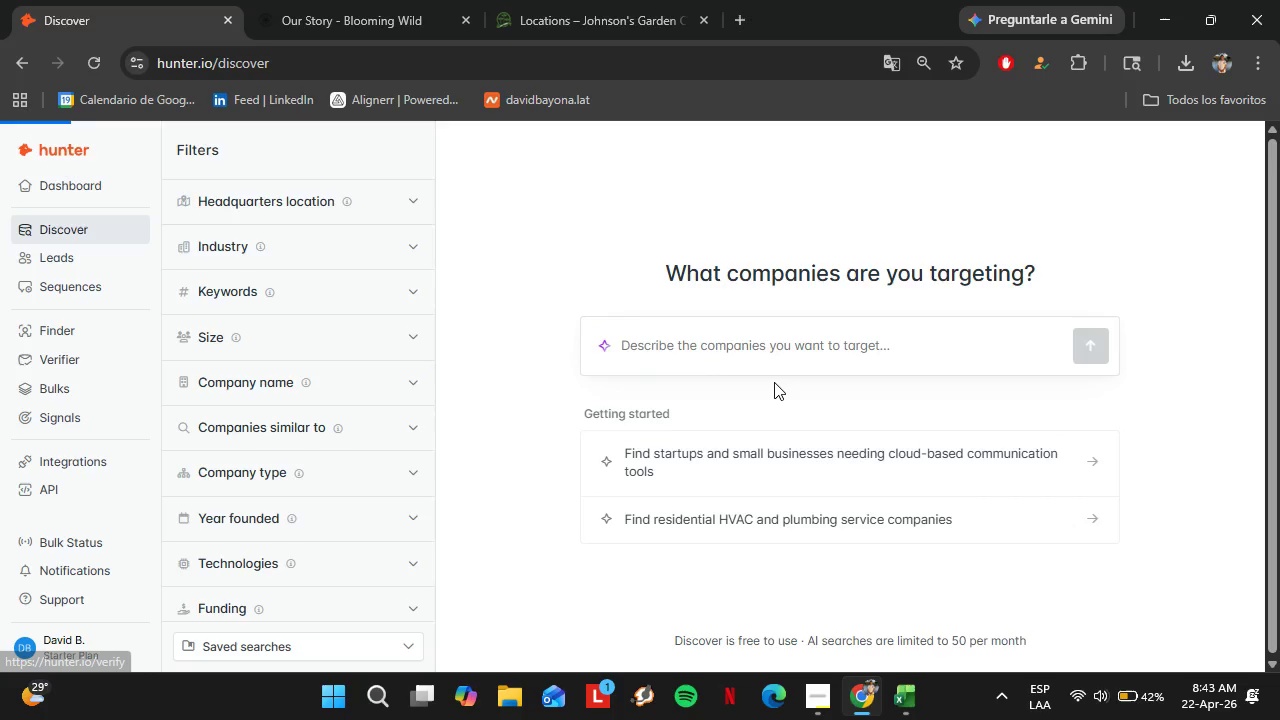 
left_click([481, 299])
 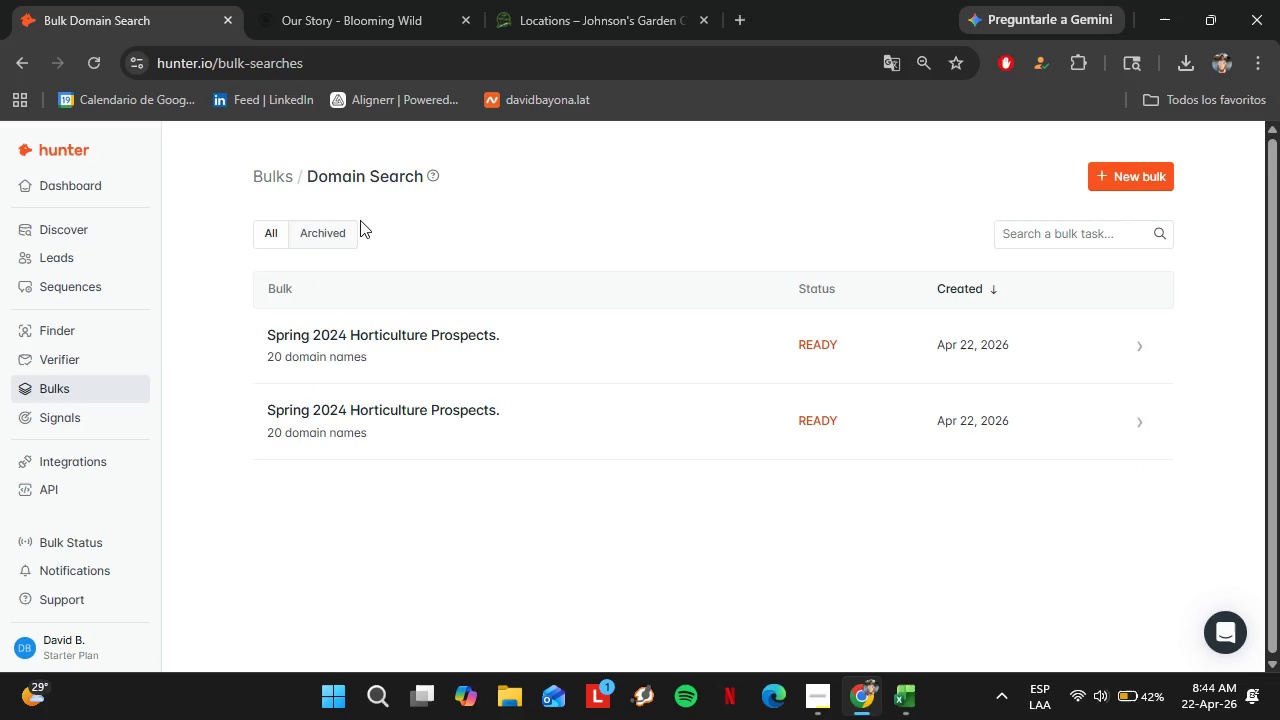 
left_click([1120, 178])
 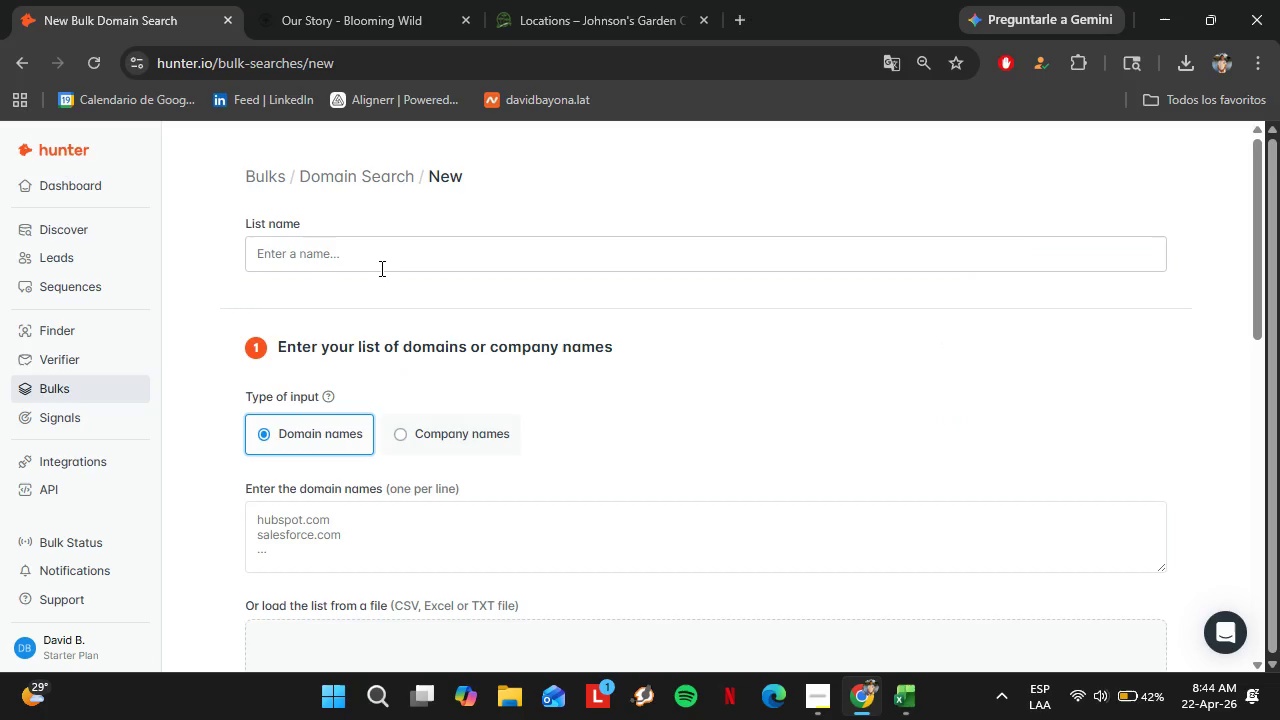 
left_click([379, 266])
 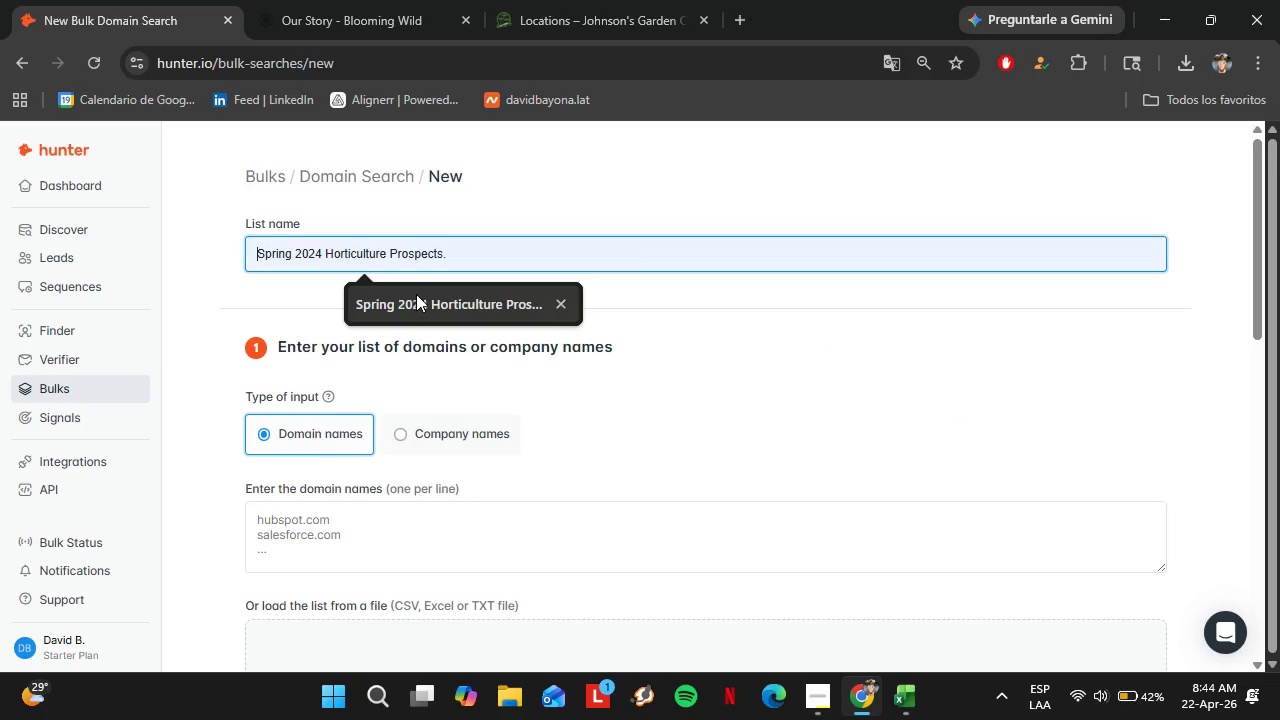 
left_click([416, 294])
 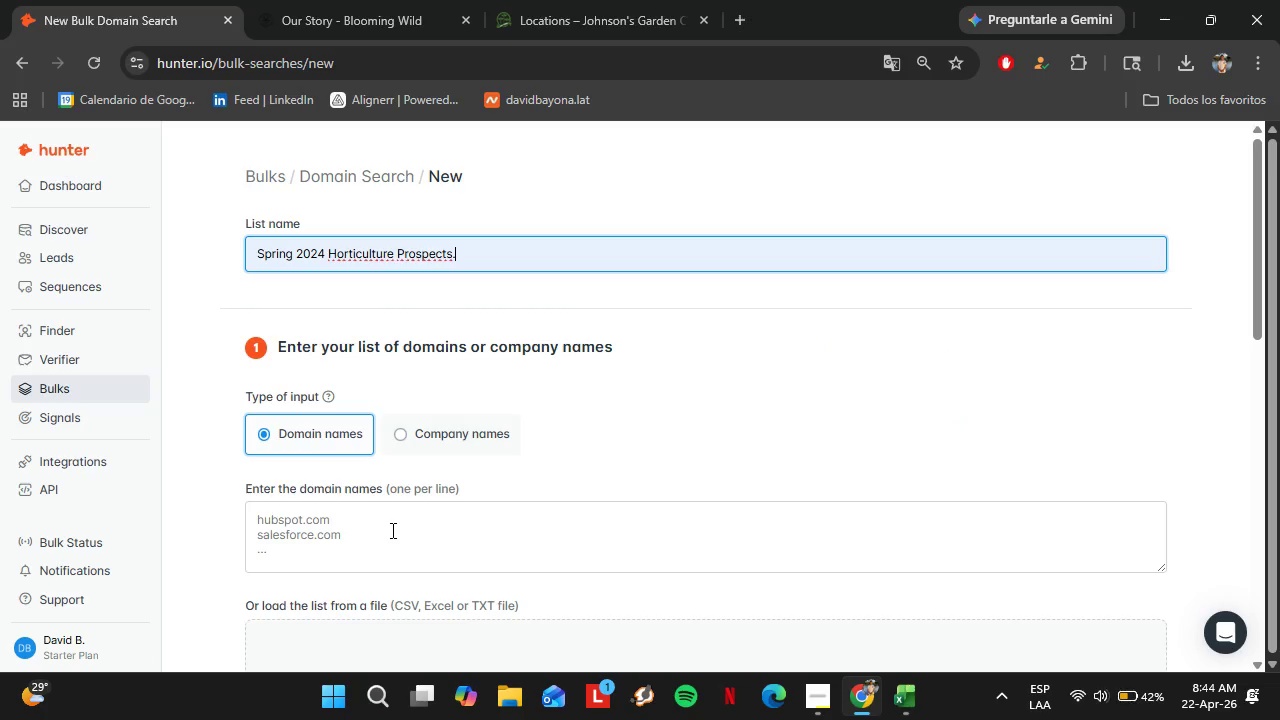 
left_click([391, 530])
 